 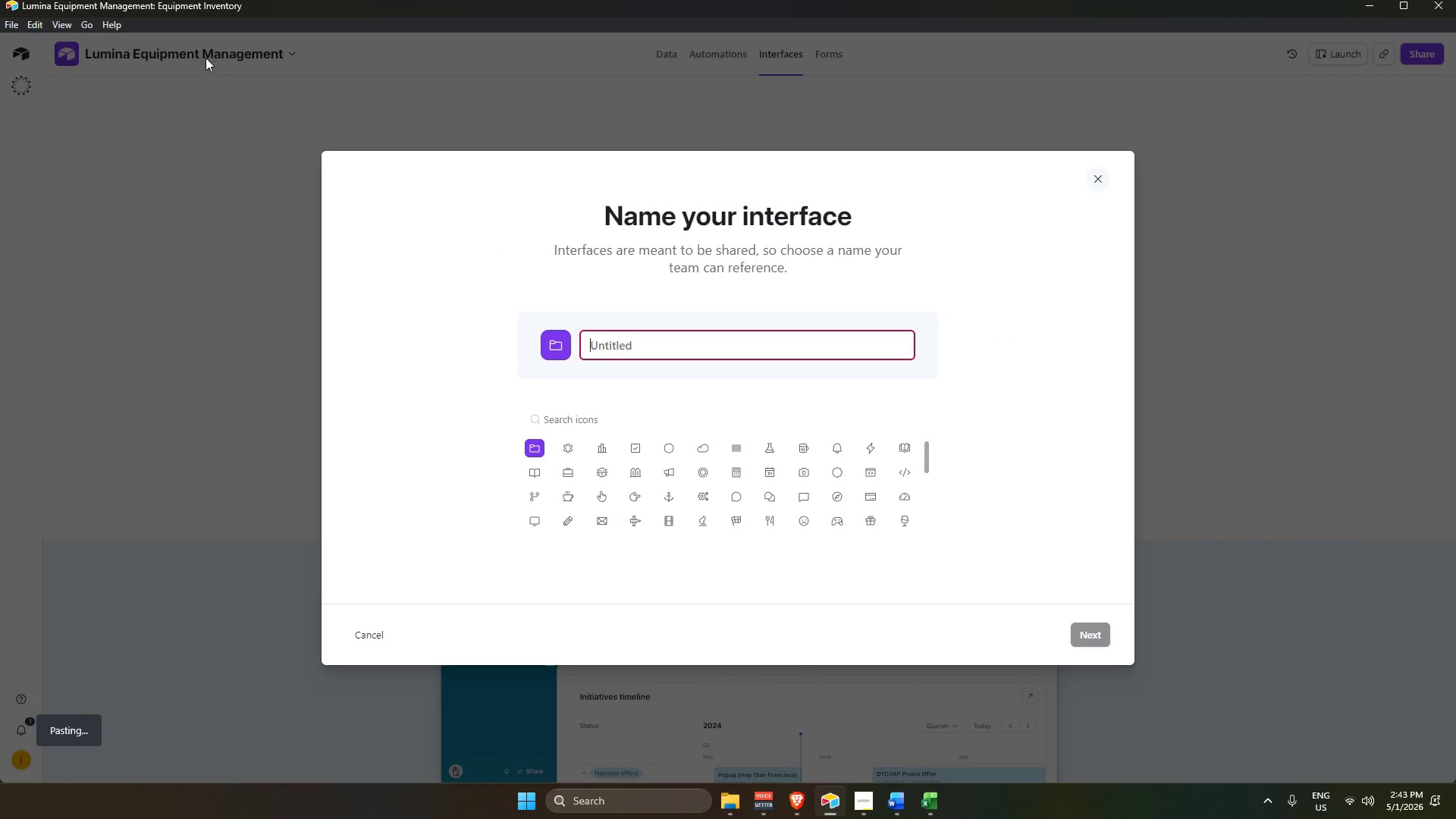 
type(Euipment )
key(Backspace)
key(Backspace)
key(Backspace)
key(Backspace)
key(Backspace)
key(Backspace)
key(Backspace)
key(Backspace)
type(quipment Management)
 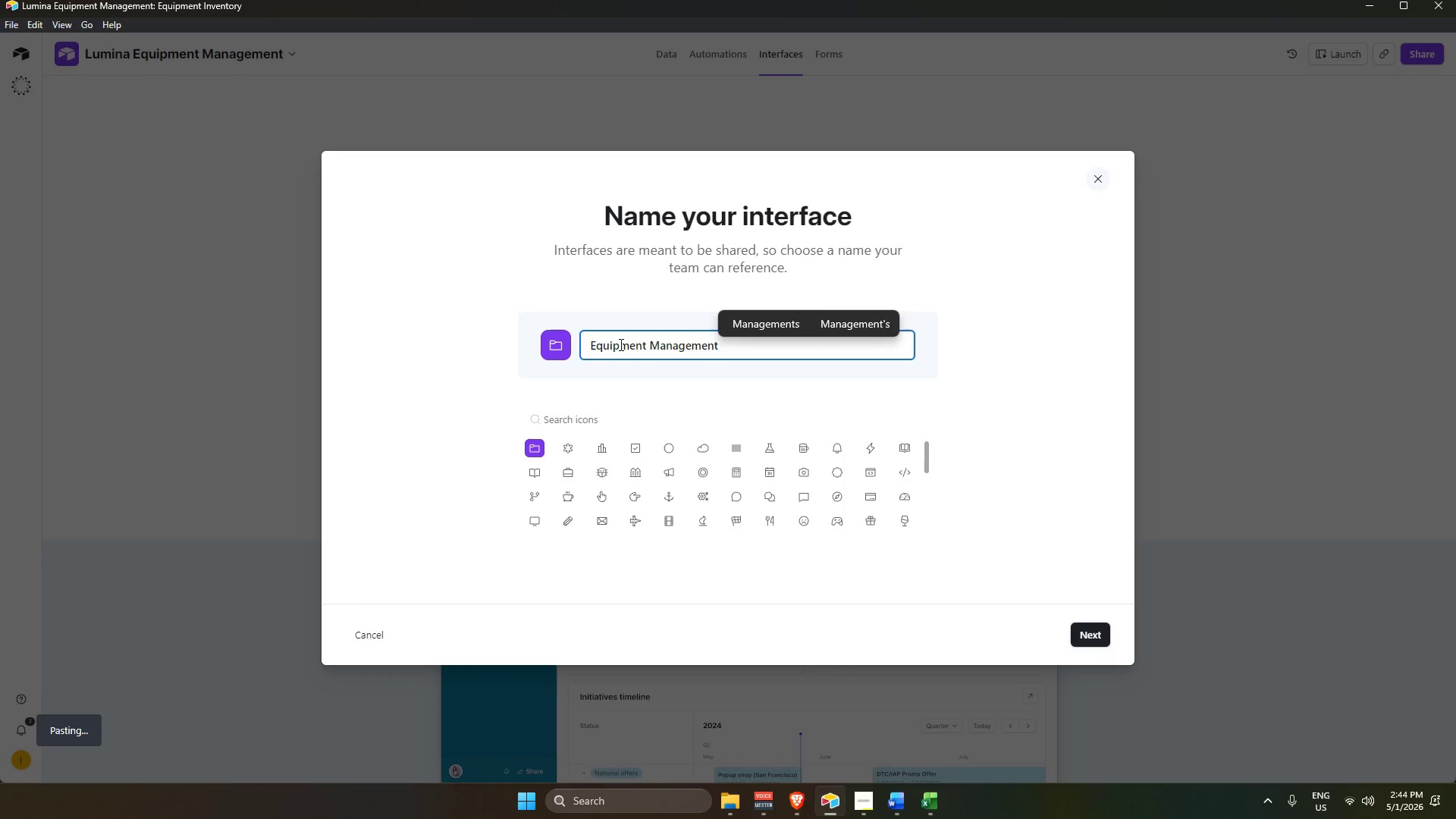 
key(Enter)
 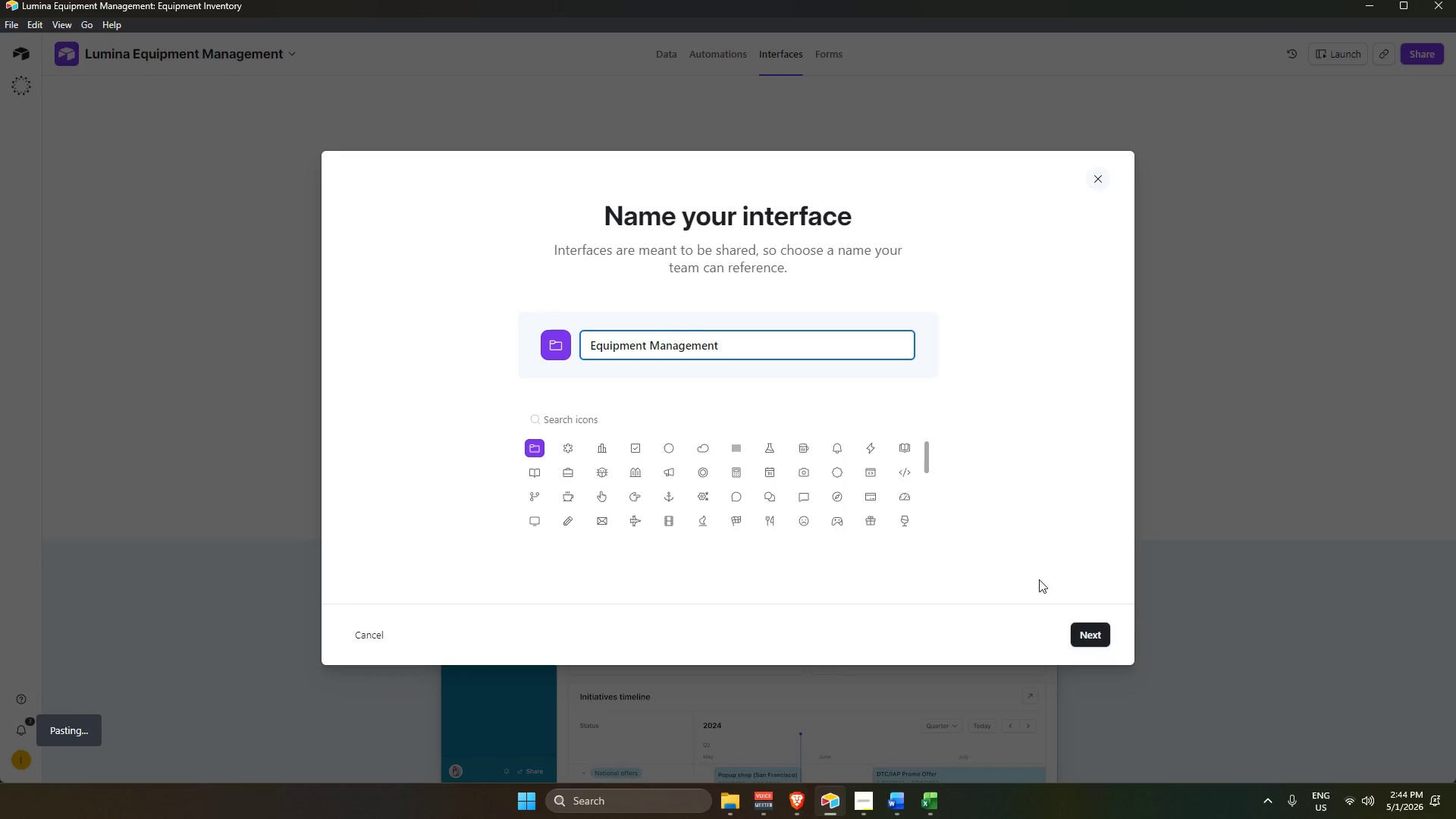 
left_click([1098, 639])
 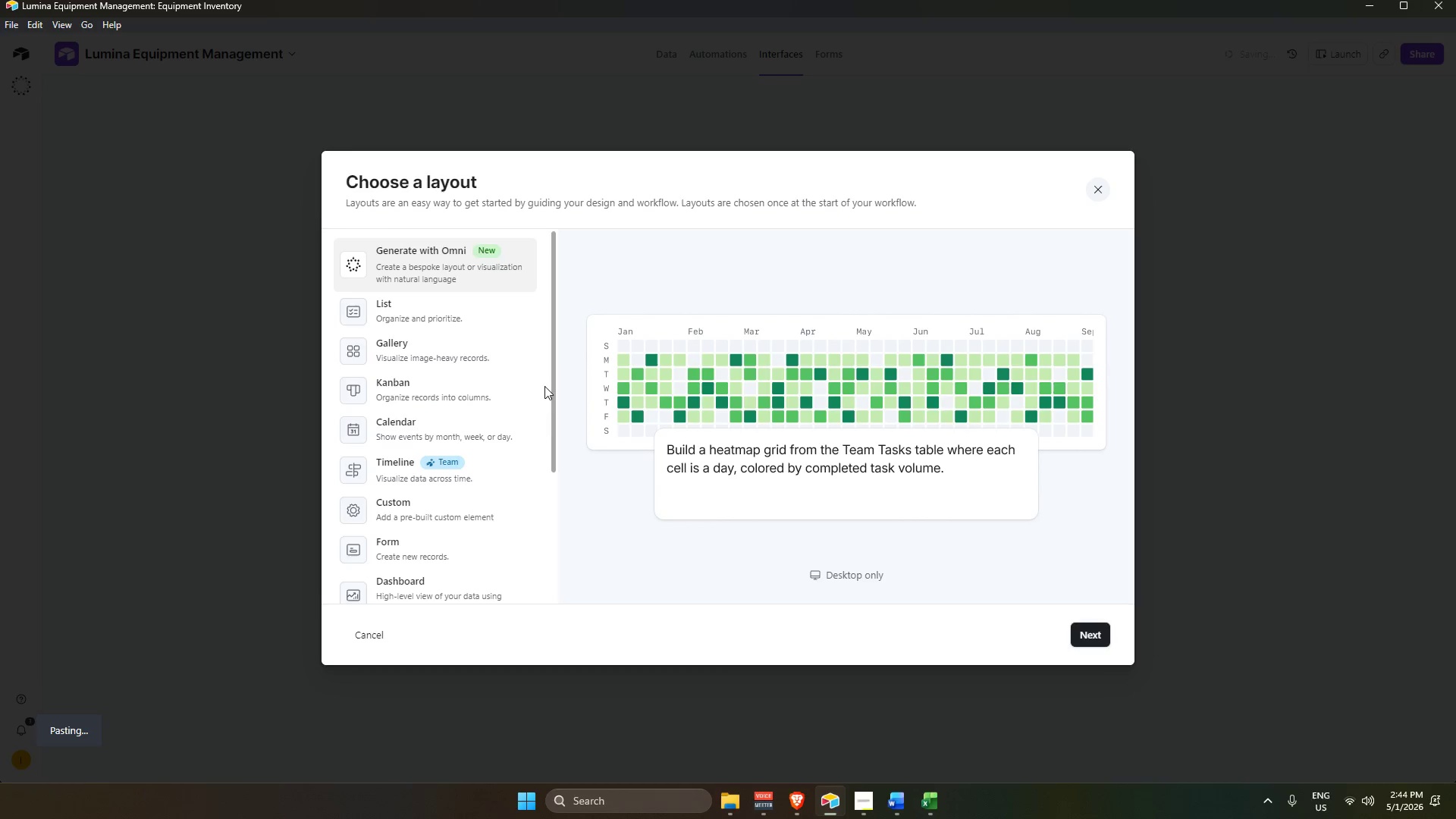 
wait(11.31)
 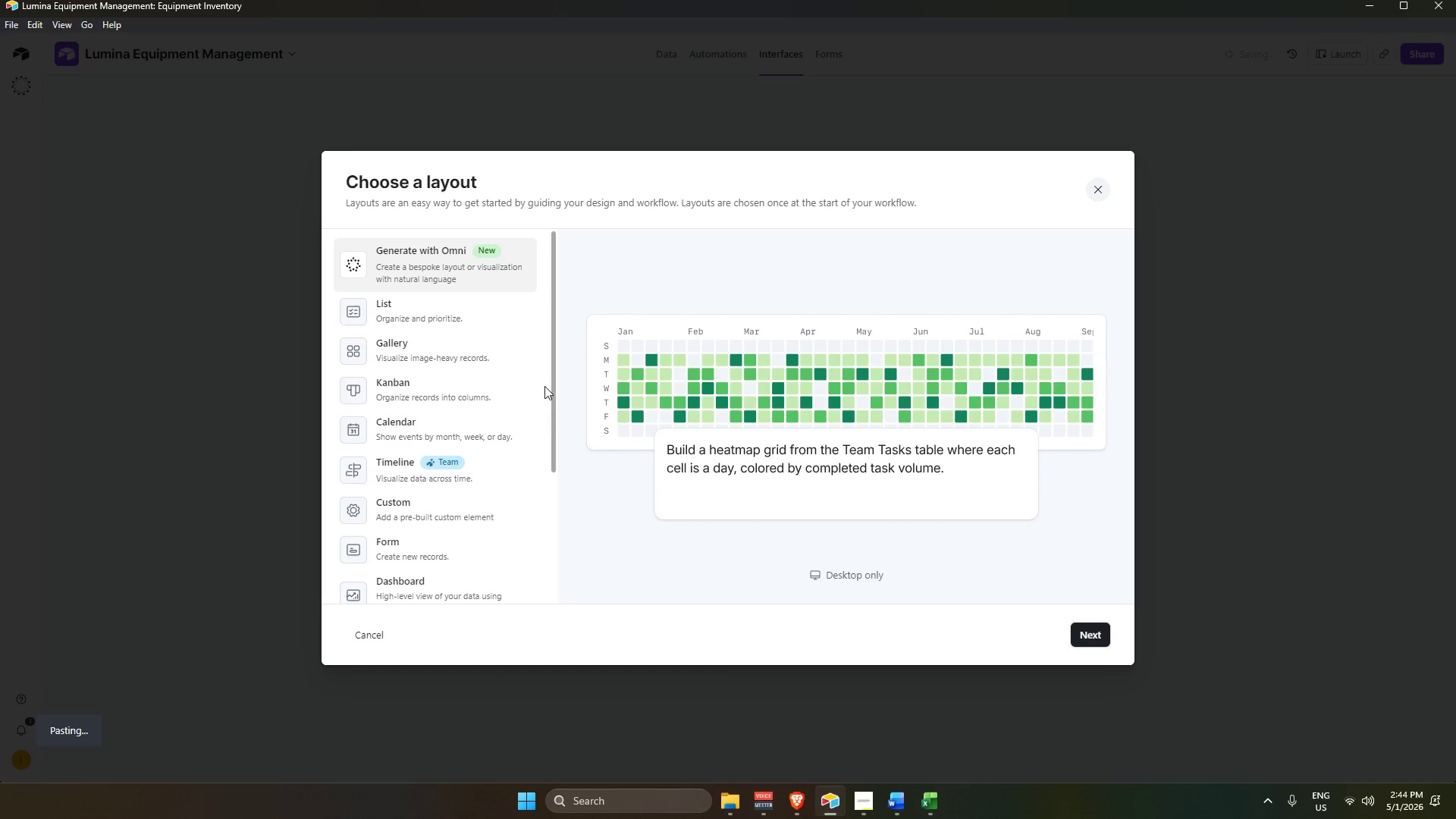 
left_click([435, 397])
 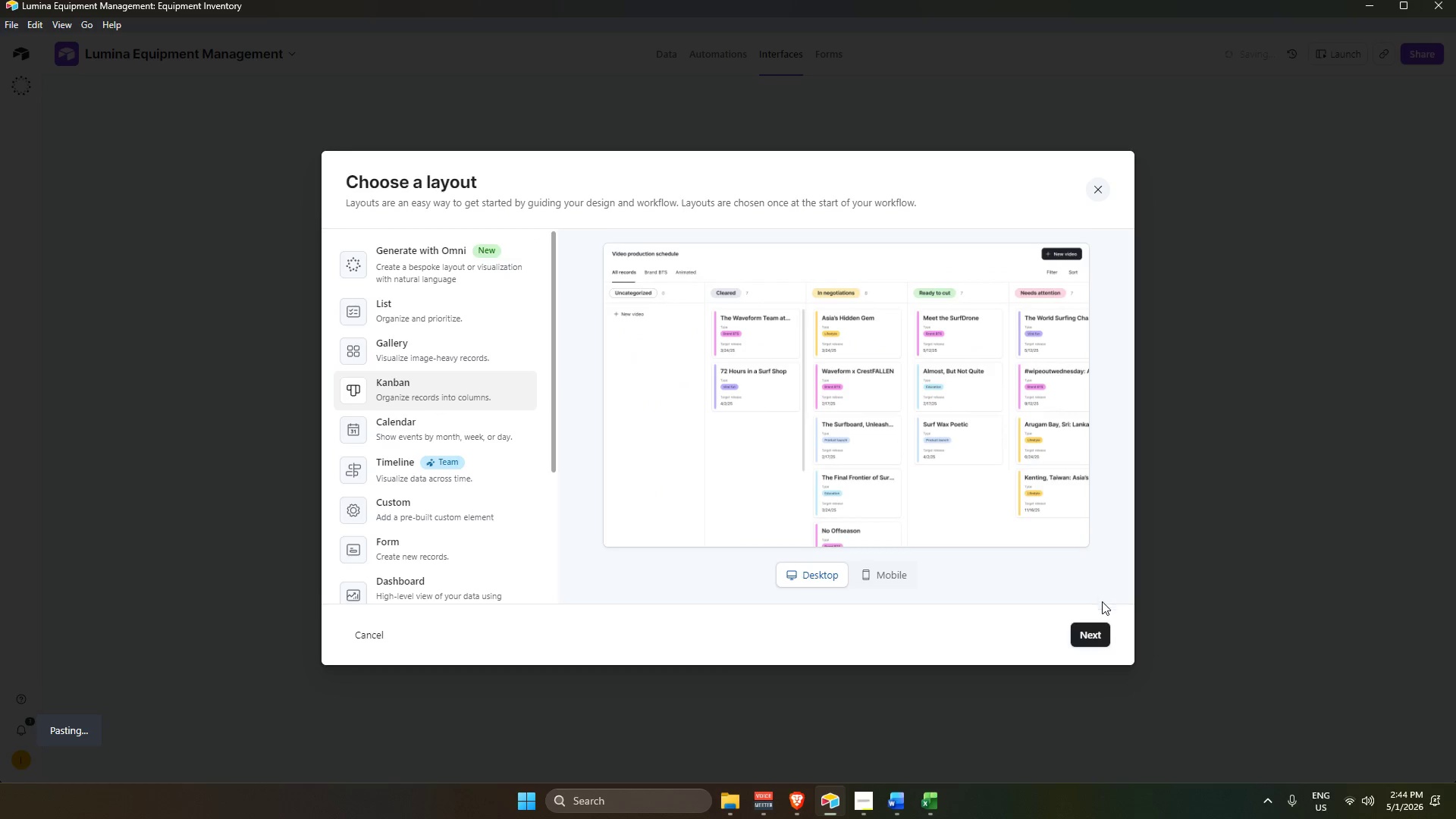 
left_click([1092, 635])
 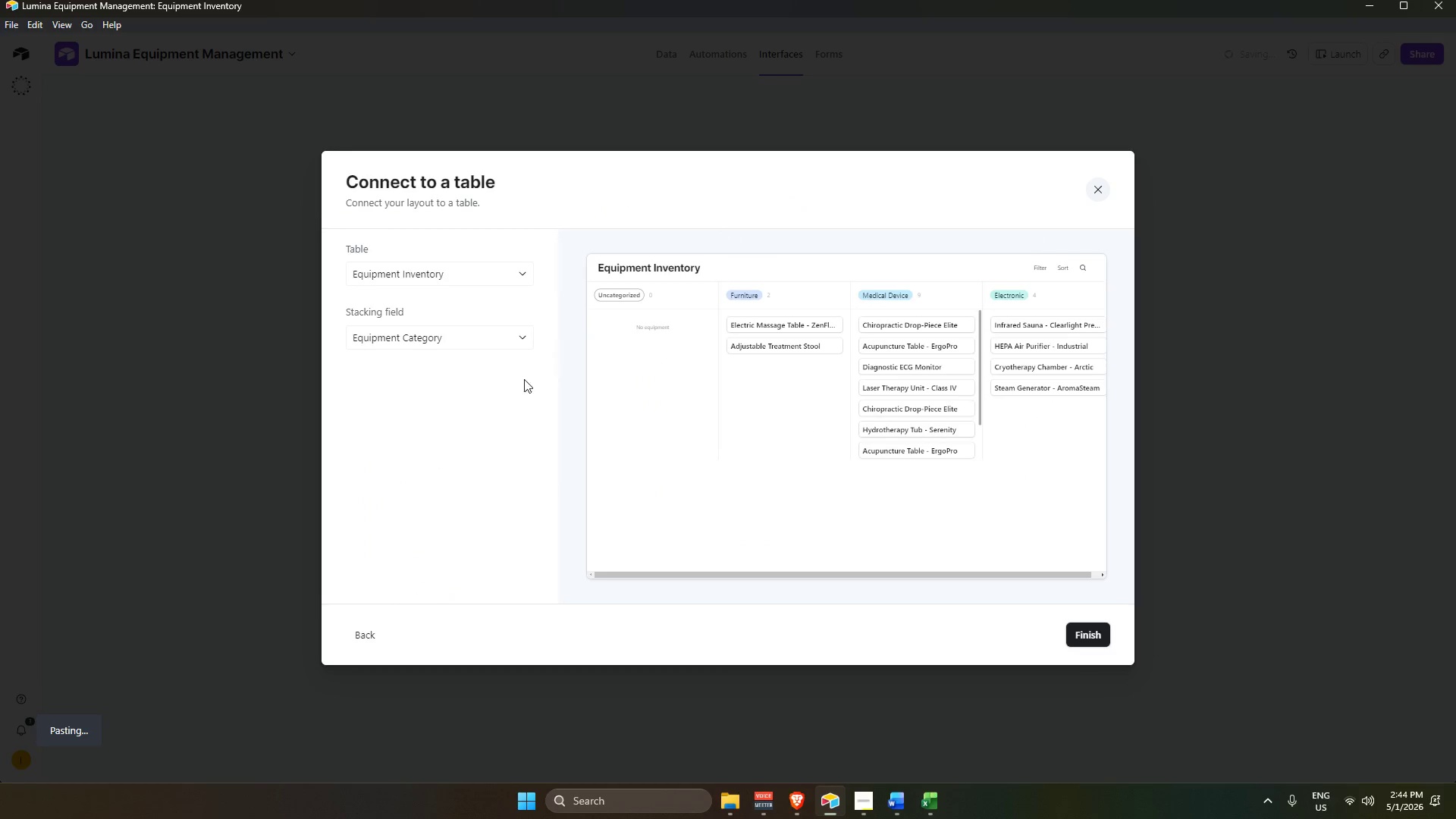 
left_click([444, 340])
 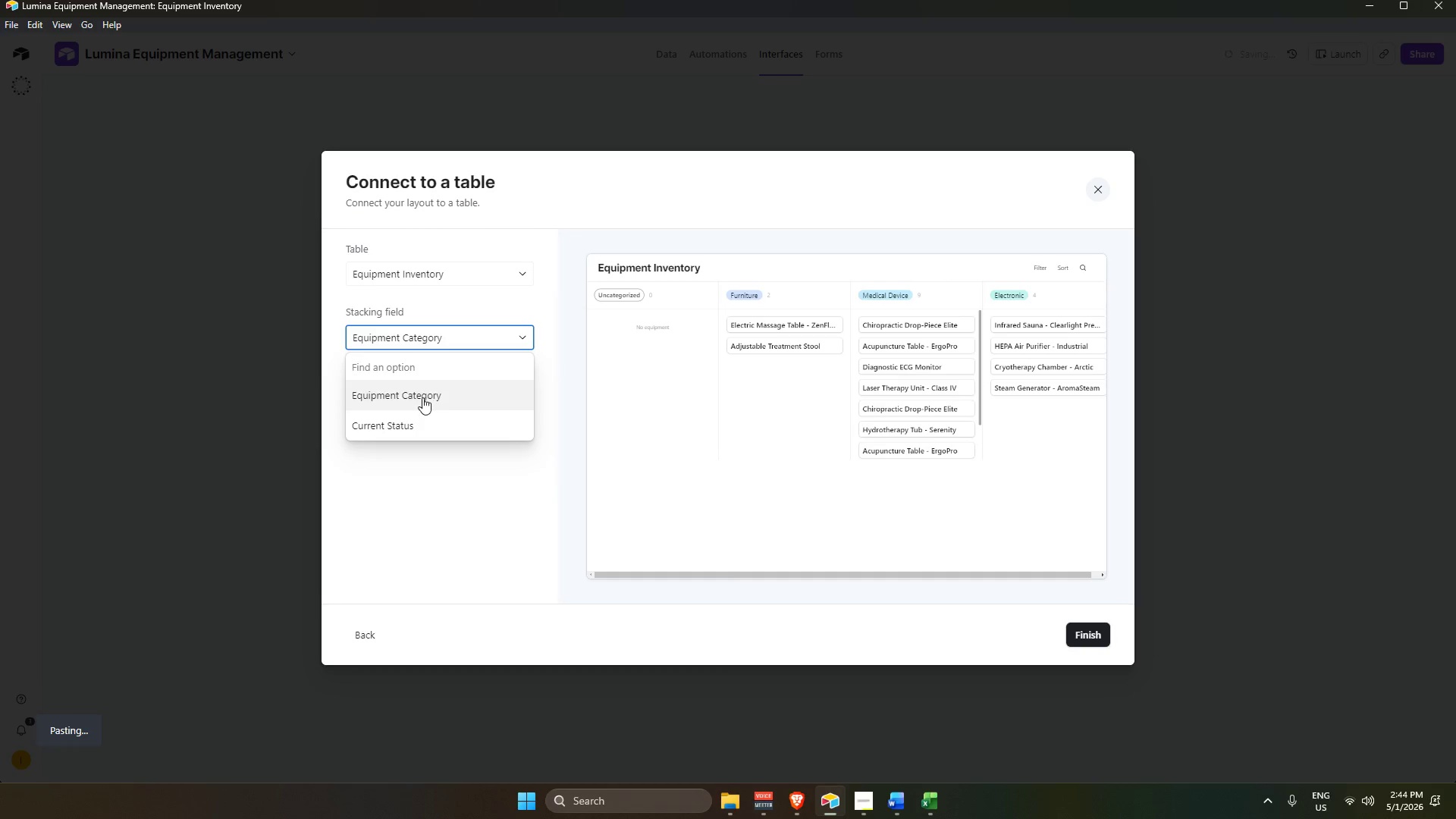 
left_click([422, 397])
 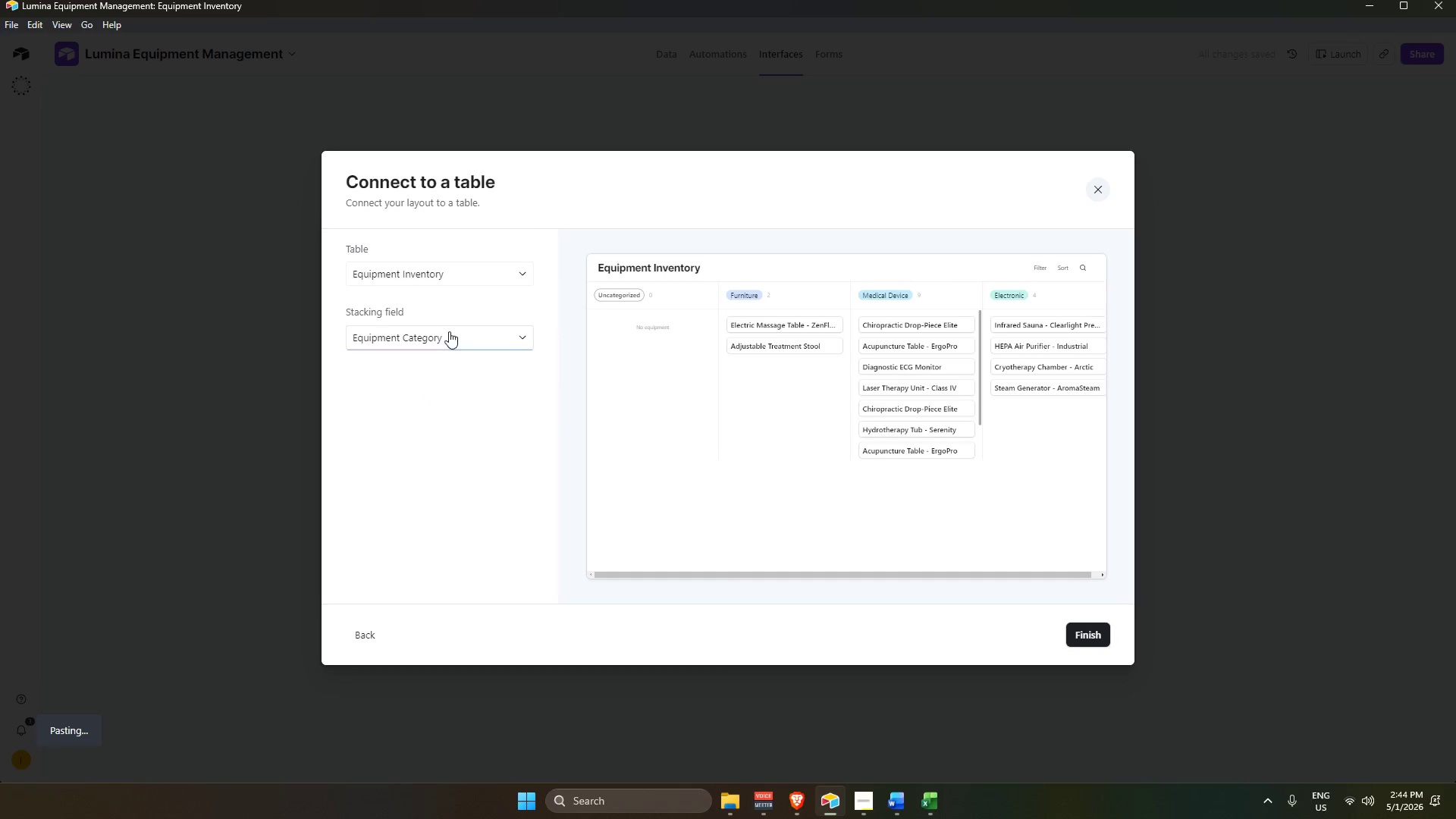 
left_click([448, 338])
 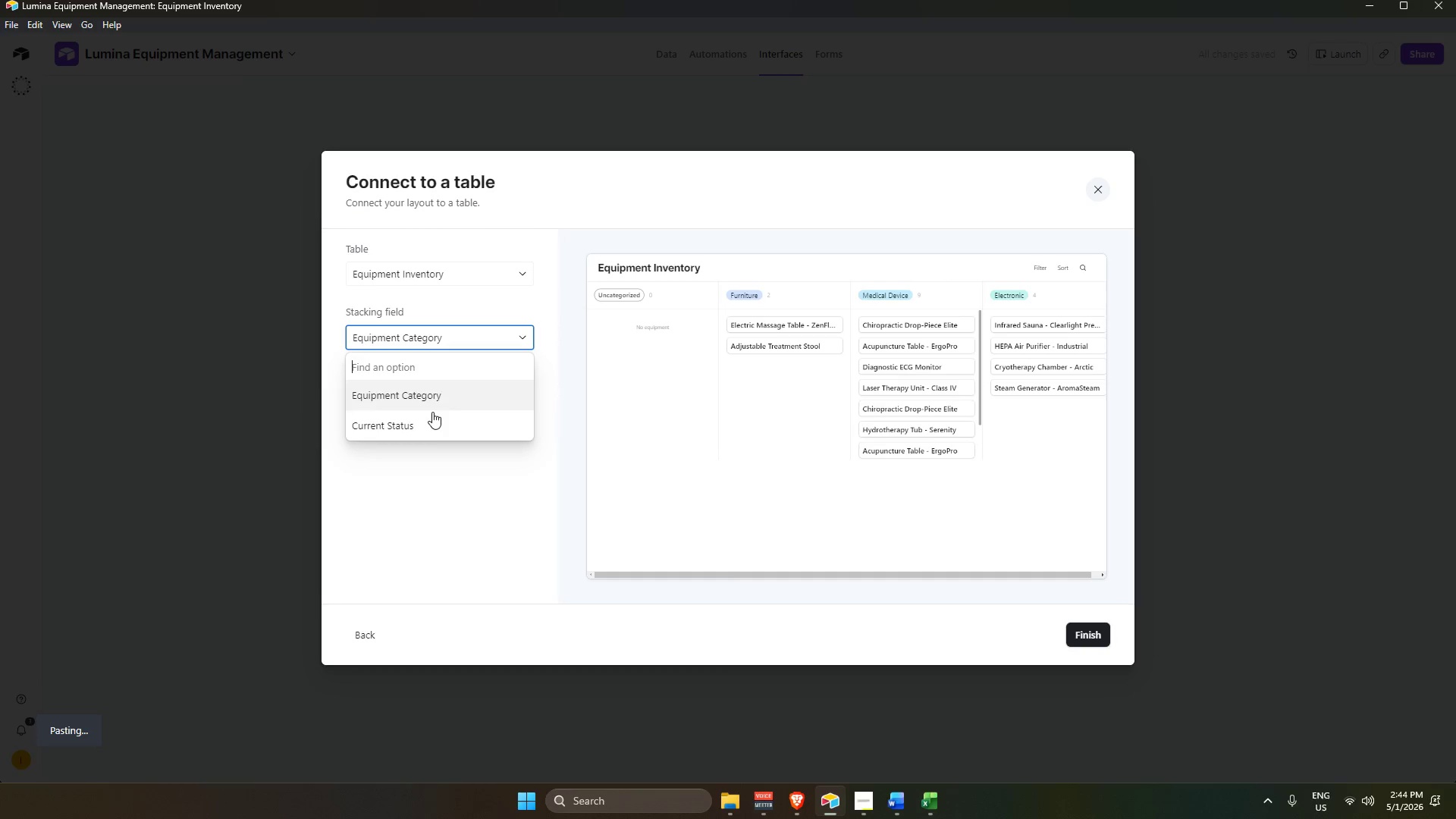 
left_click([431, 423])
 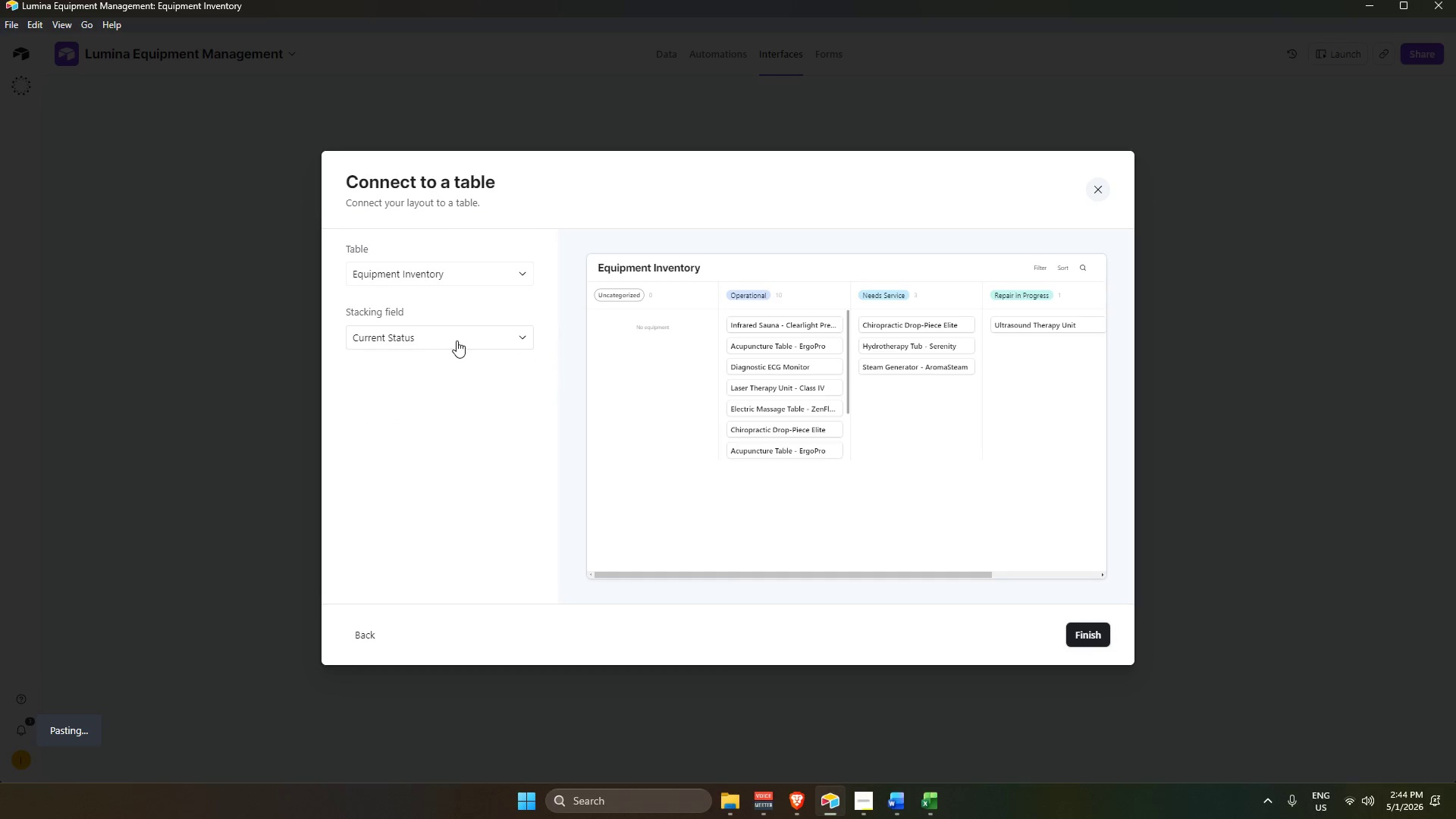 
left_click([427, 397])
 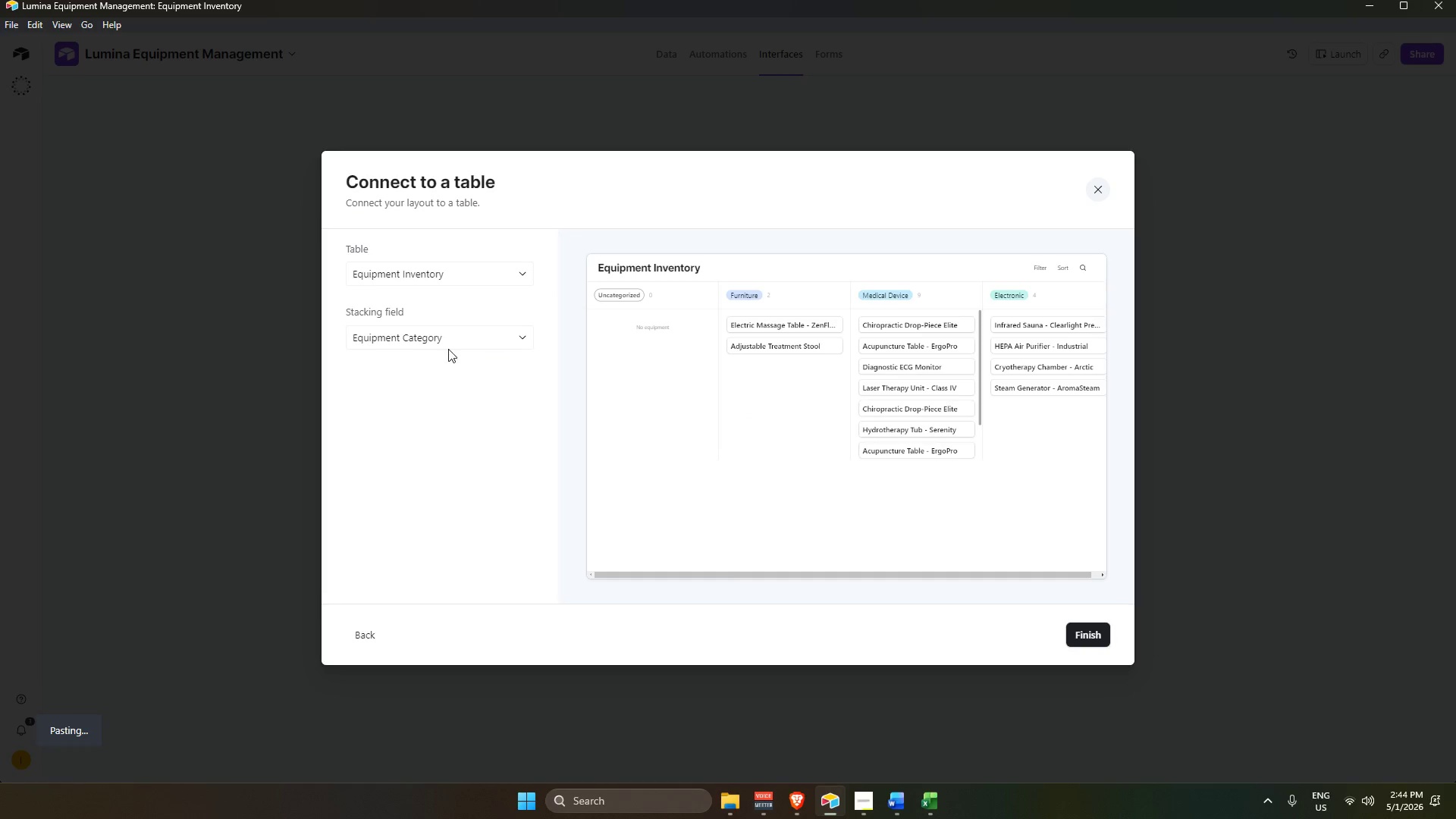 
left_click([450, 336])
 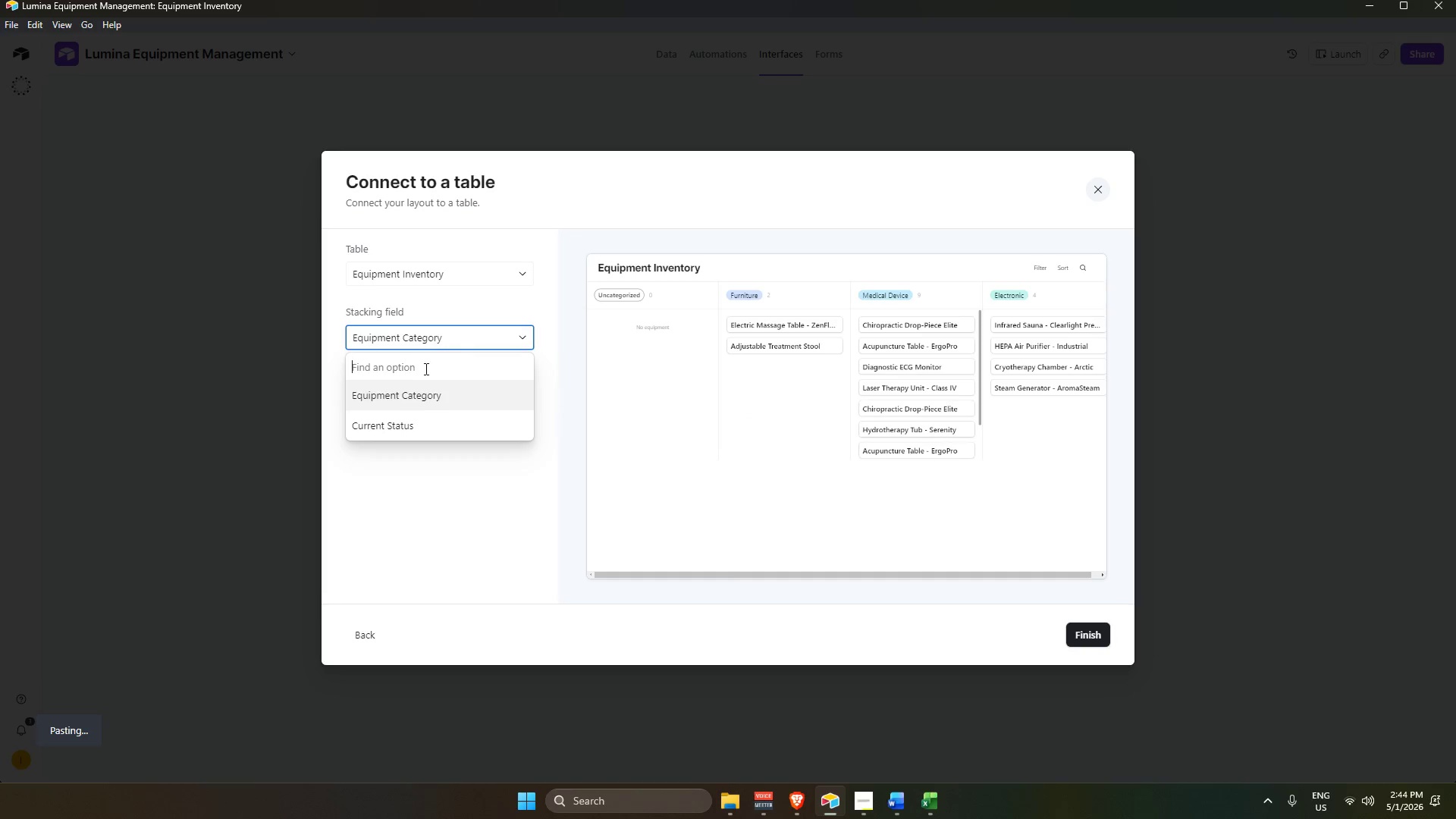 
left_click([422, 371])
 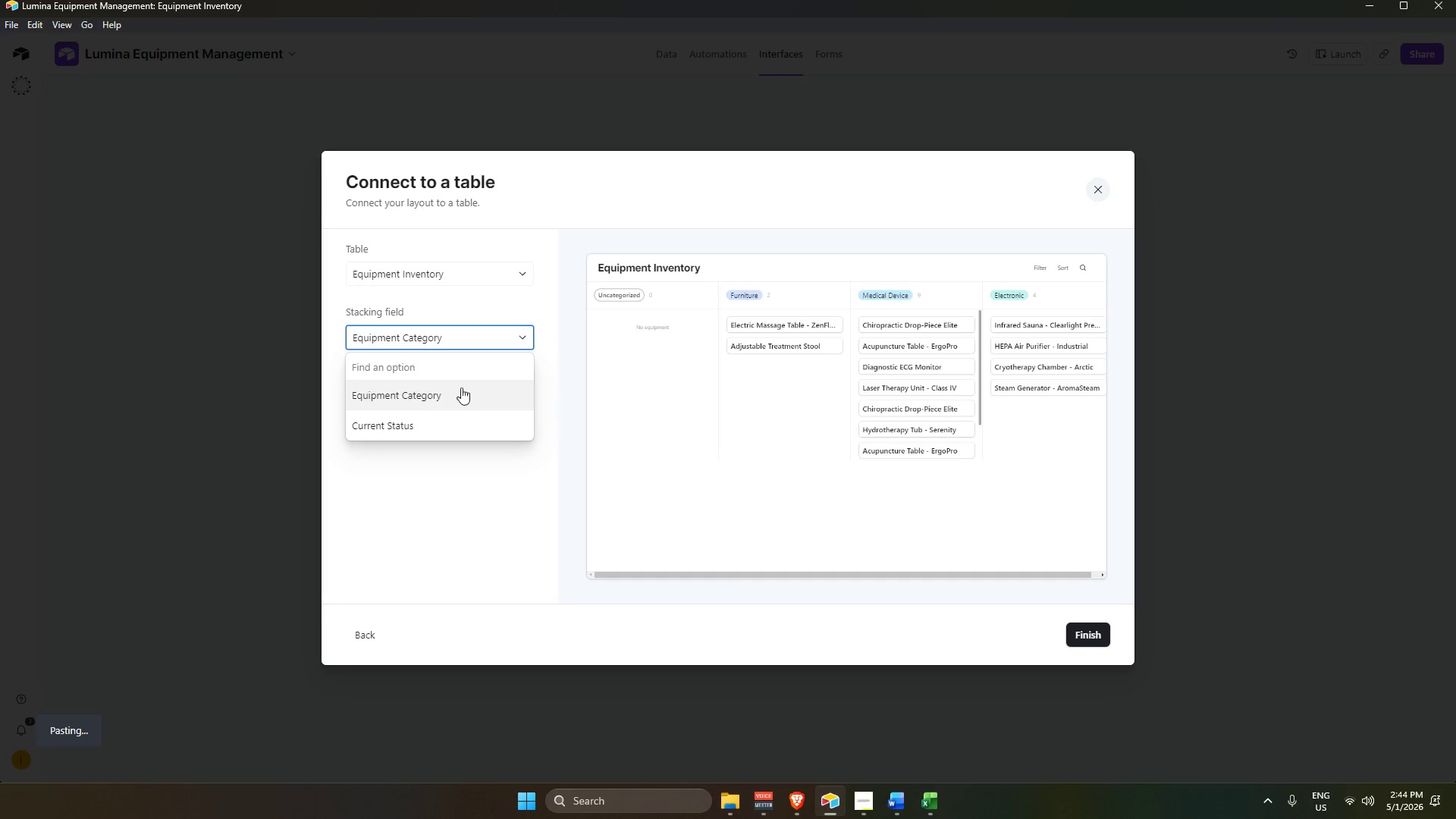 
left_click([419, 431])
 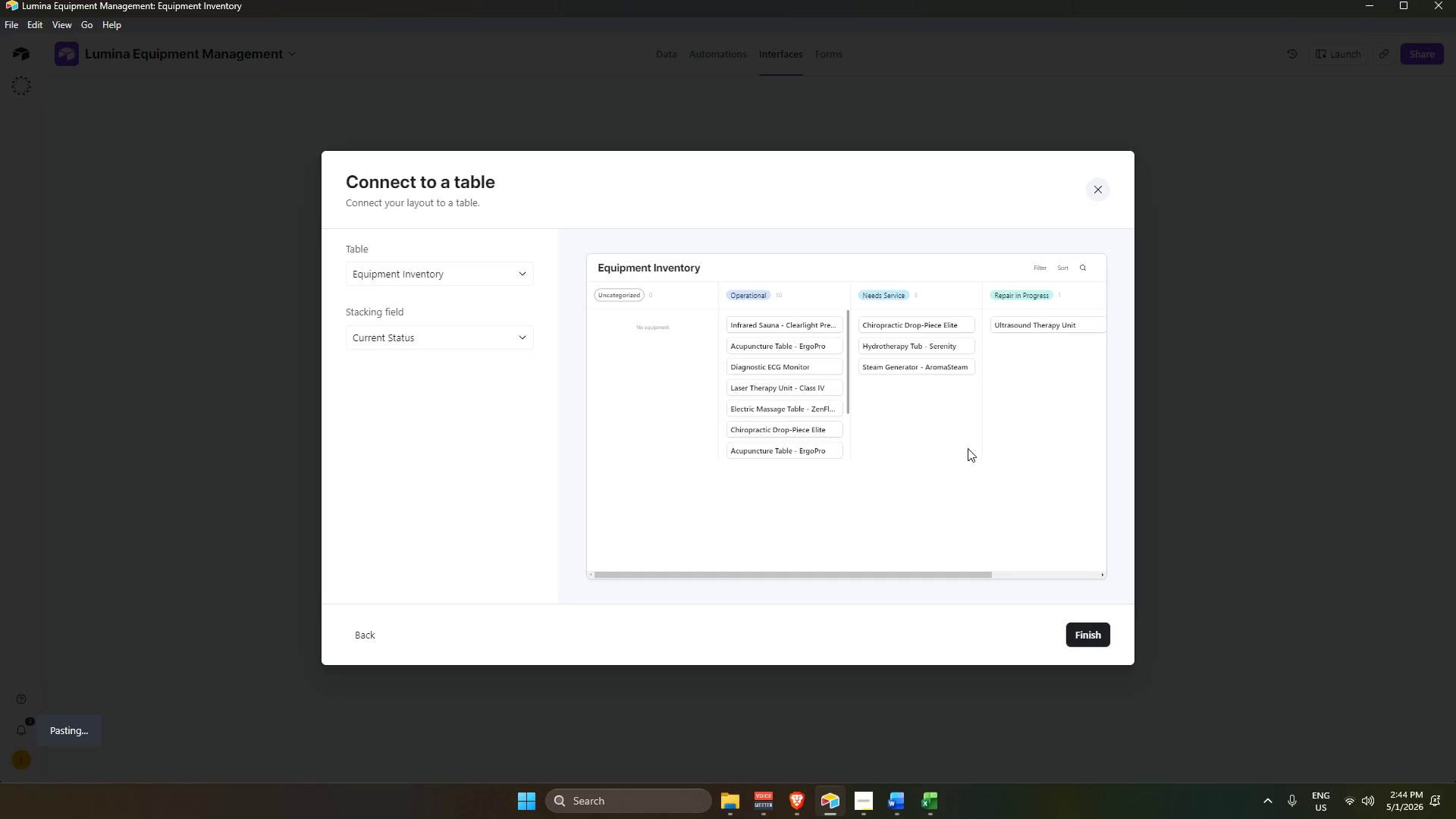 
left_click([1094, 192])
 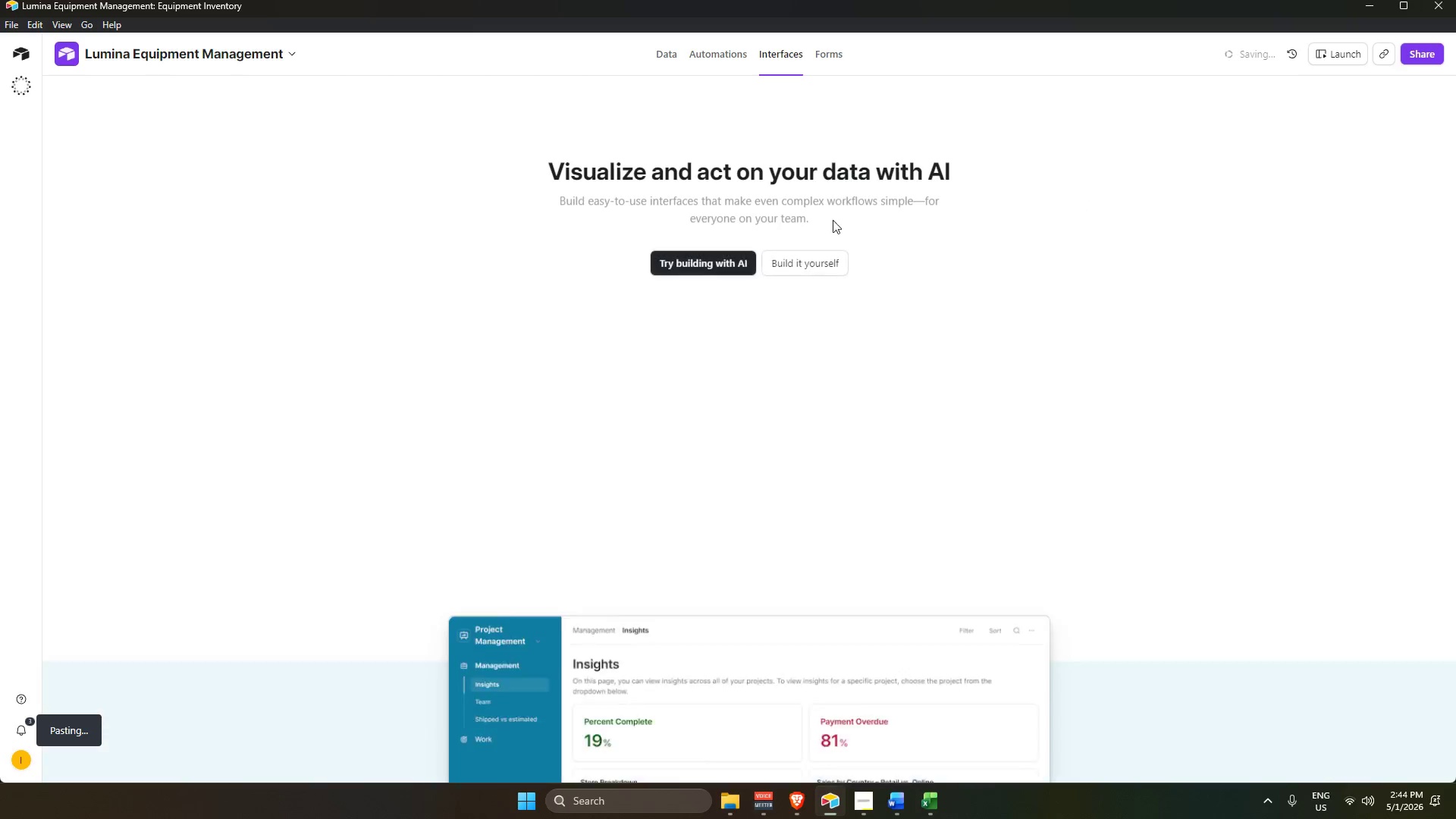 
left_click([818, 258])
 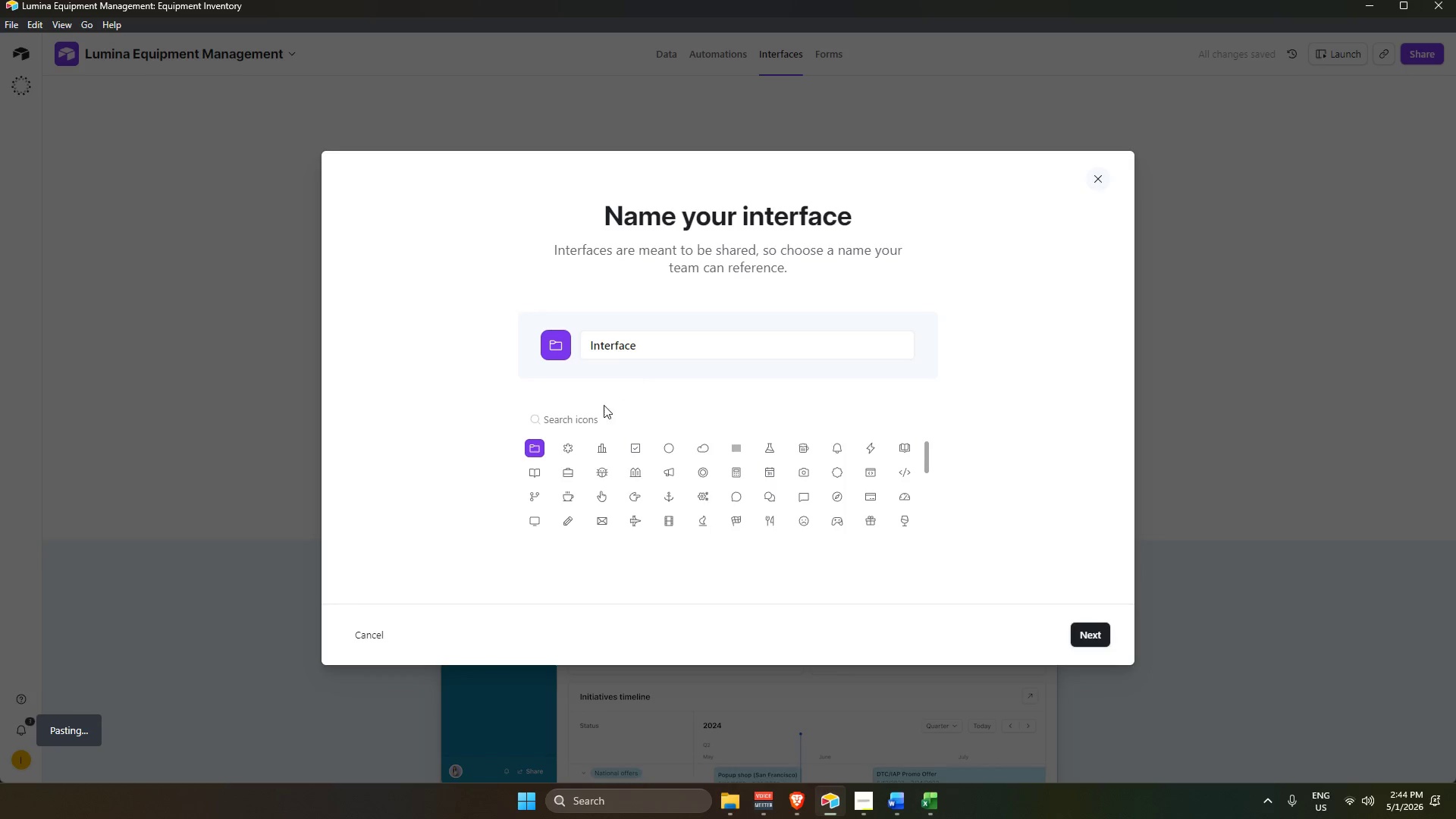 
left_click_drag(start_coordinate=[651, 346], to_coordinate=[533, 346])
 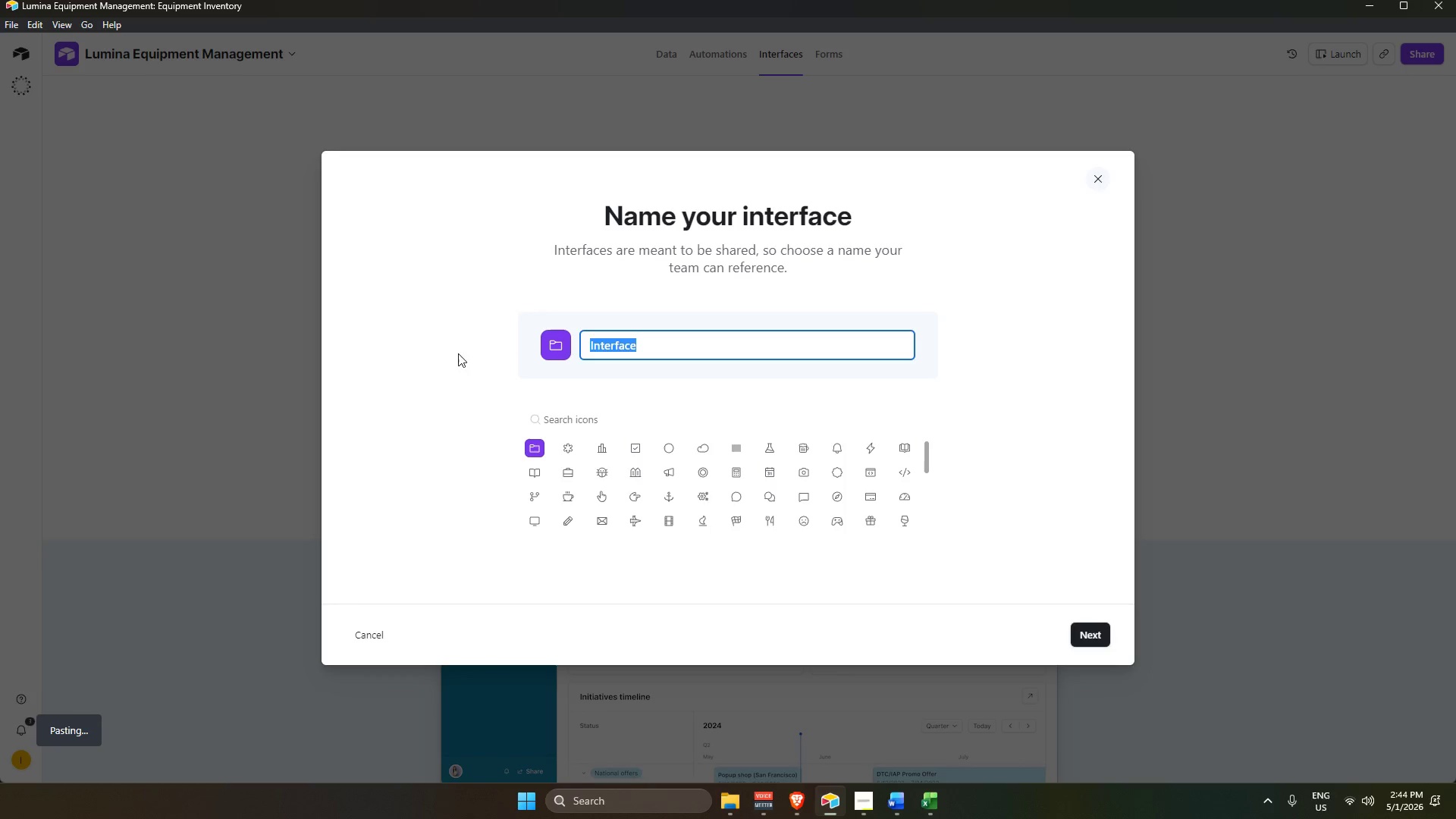 
wait(6.67)
 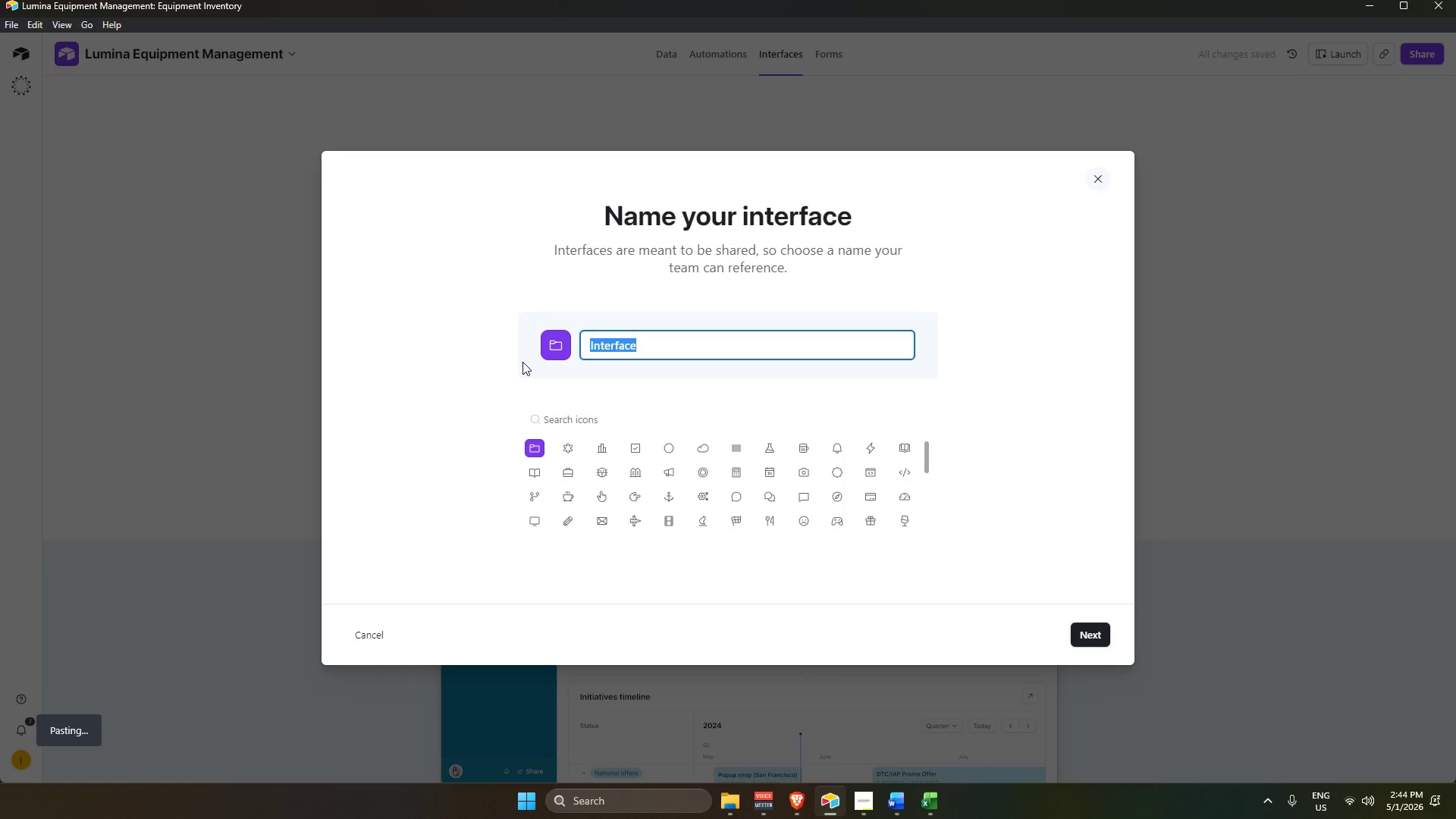 
key(Backspace)
type(q)
key(Backspace)
type(Equipmn)
key(Backspace)
type(ent Management)
 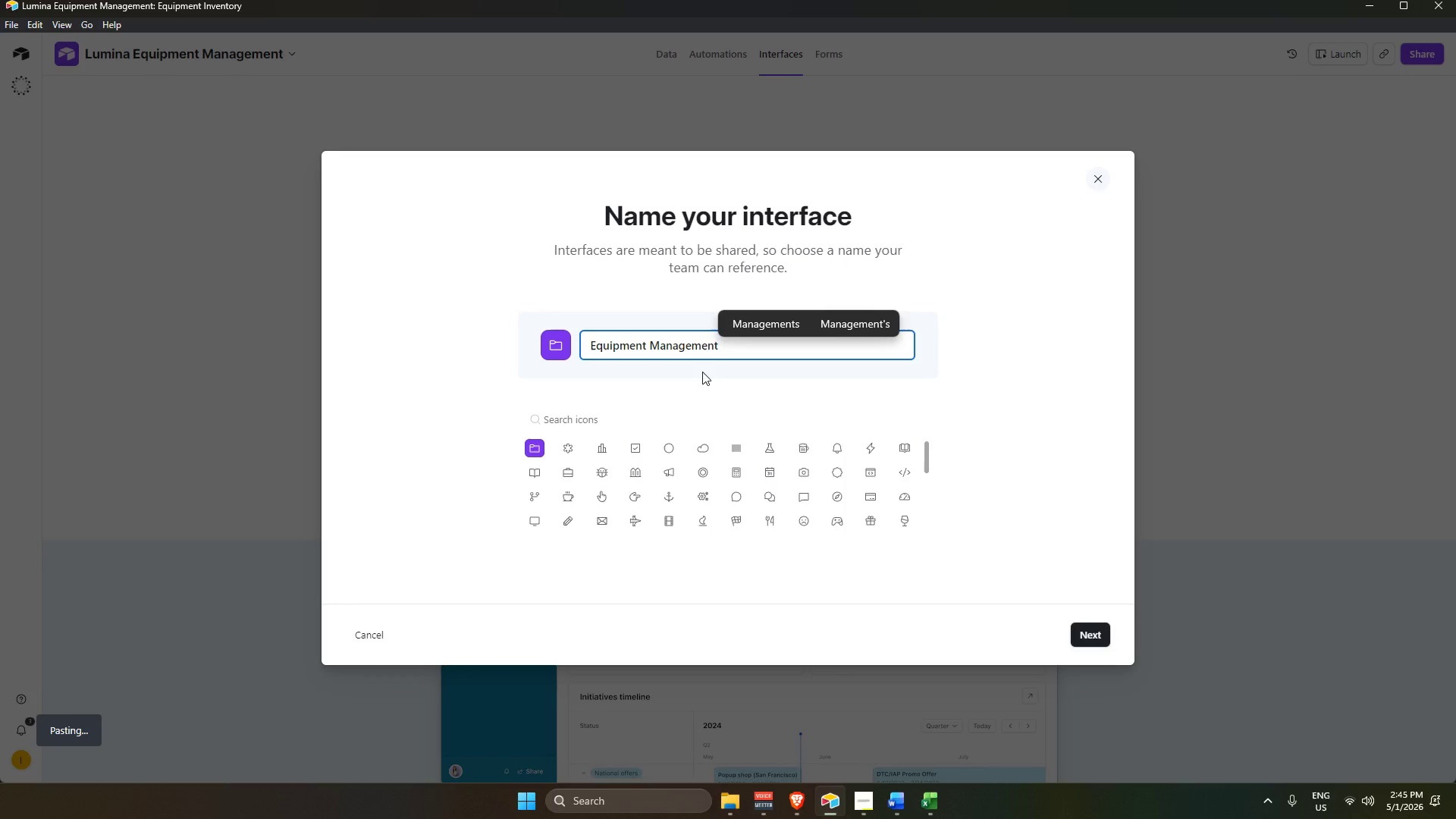 
key(Enter)
 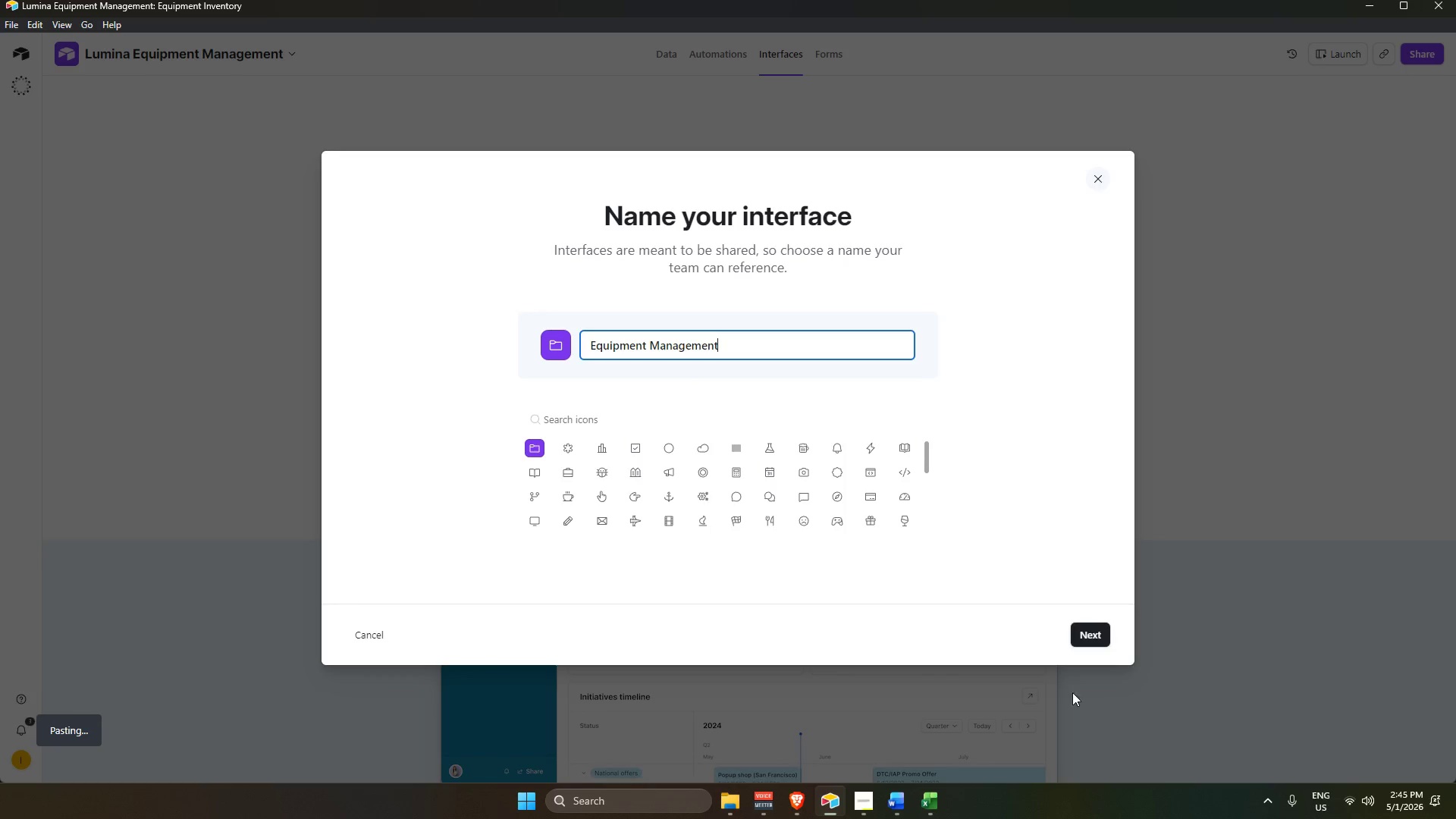 
left_click([1095, 633])
 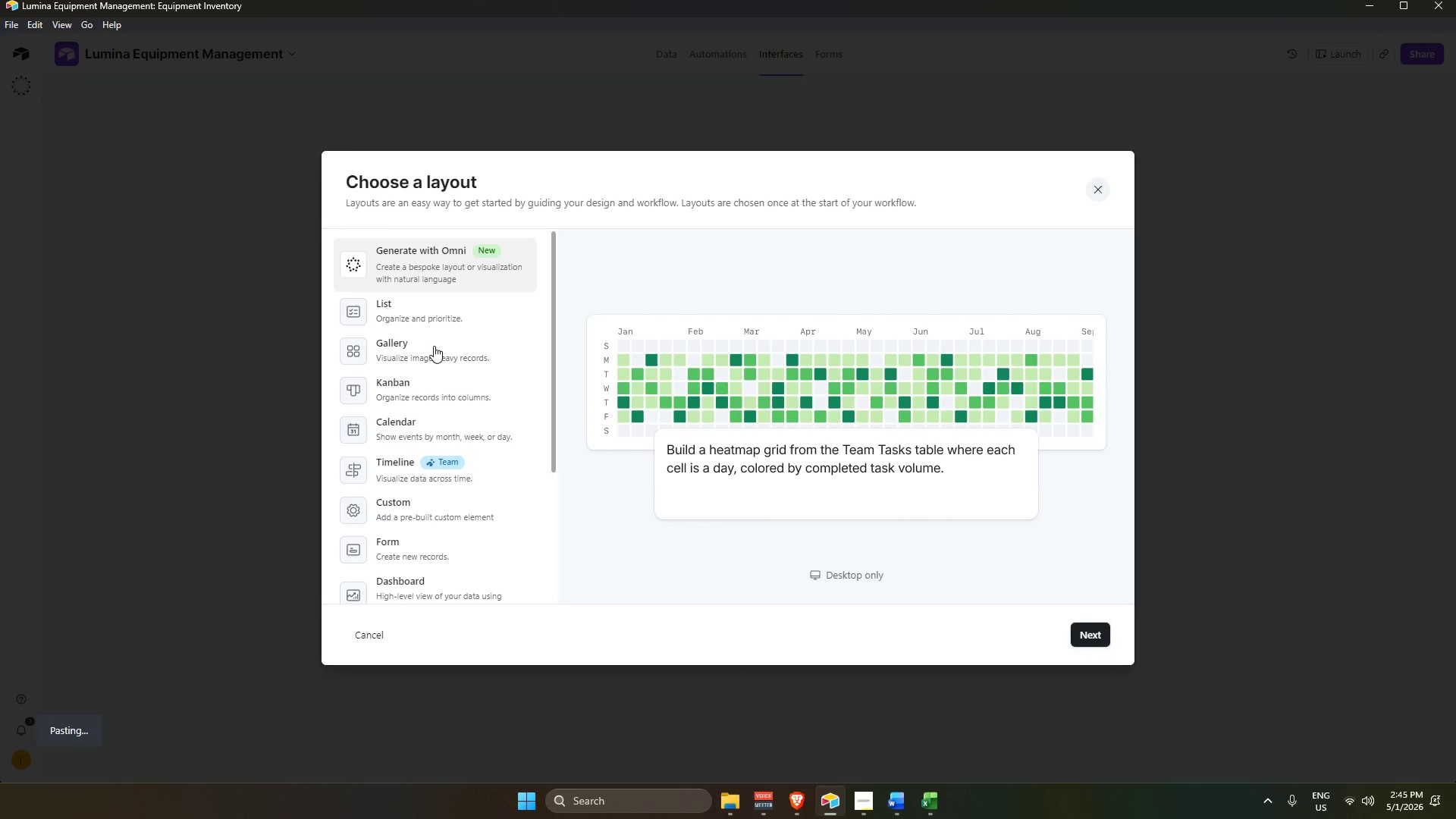 
wait(11.52)
 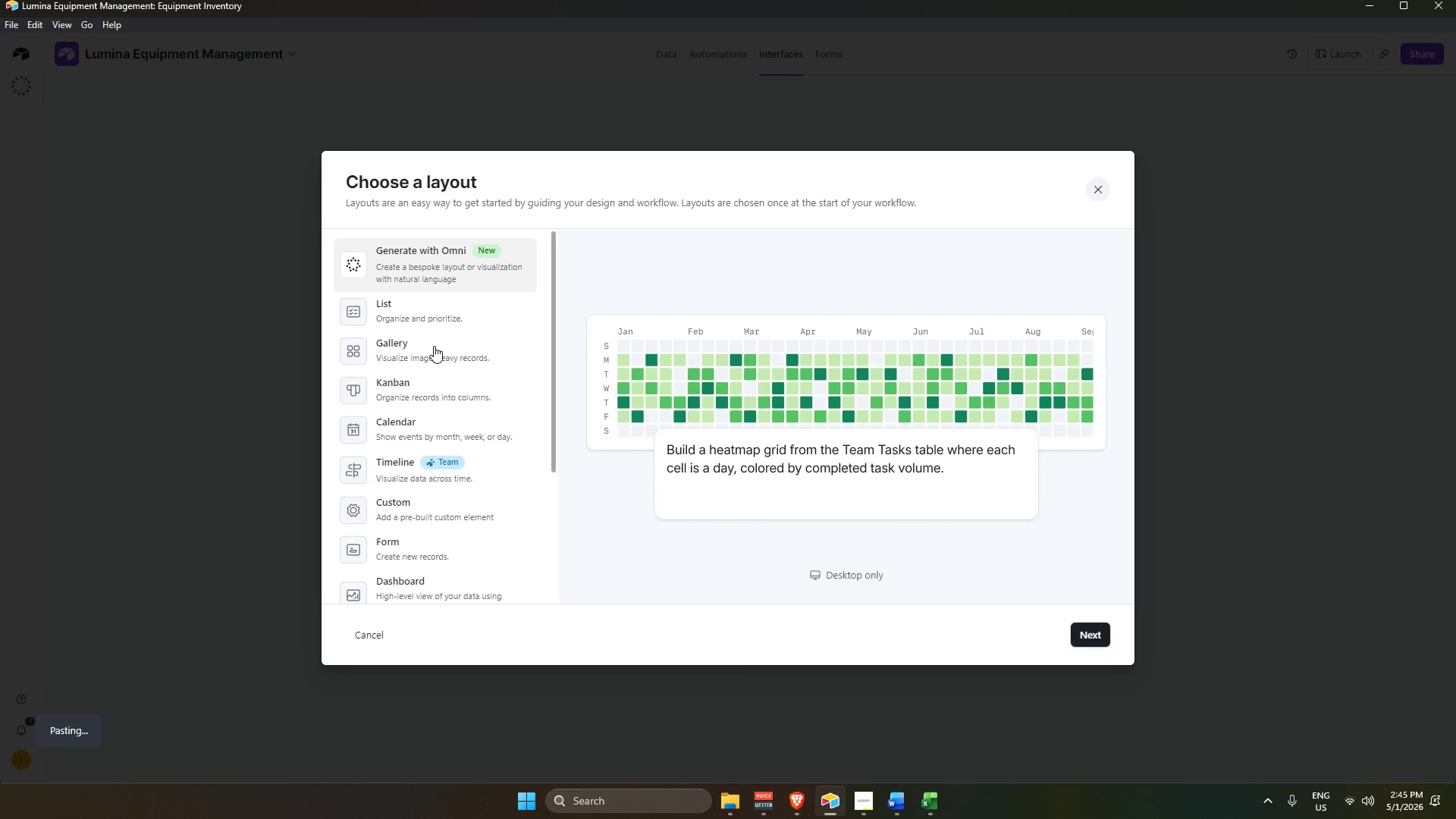 
left_click([415, 390])
 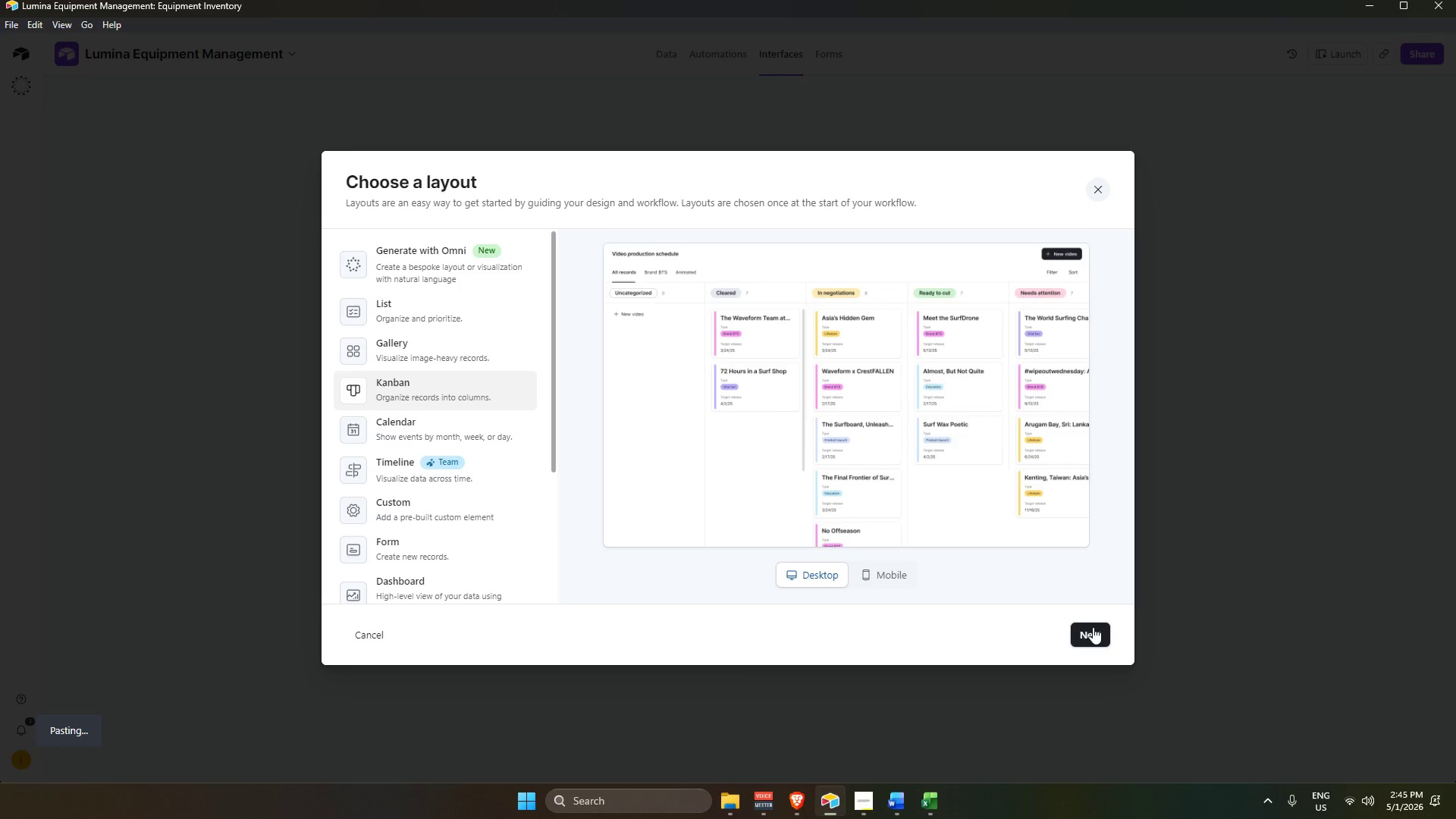 
wait(5.55)
 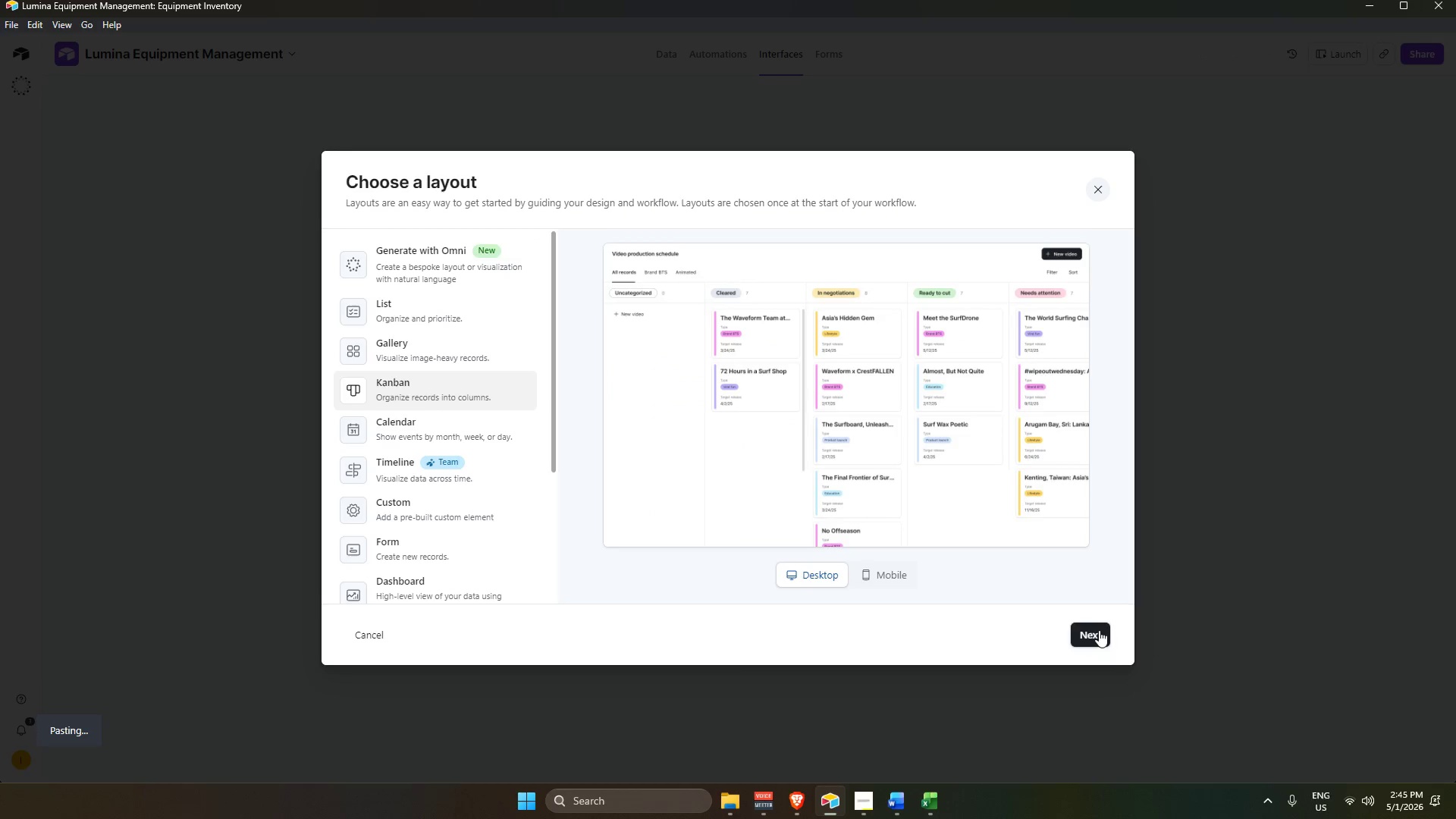 
left_click([1093, 627])
 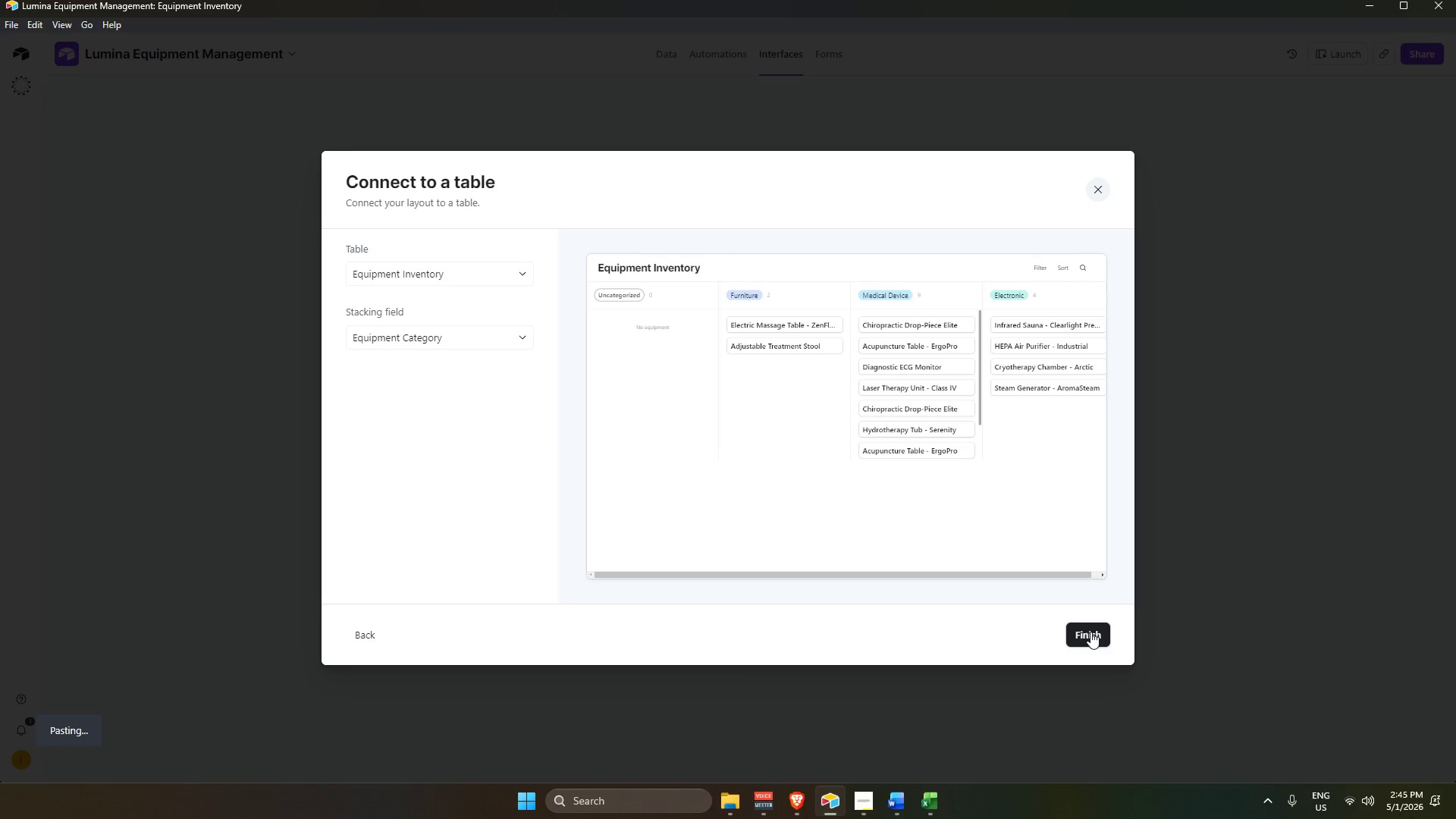 
left_click([510, 338])
 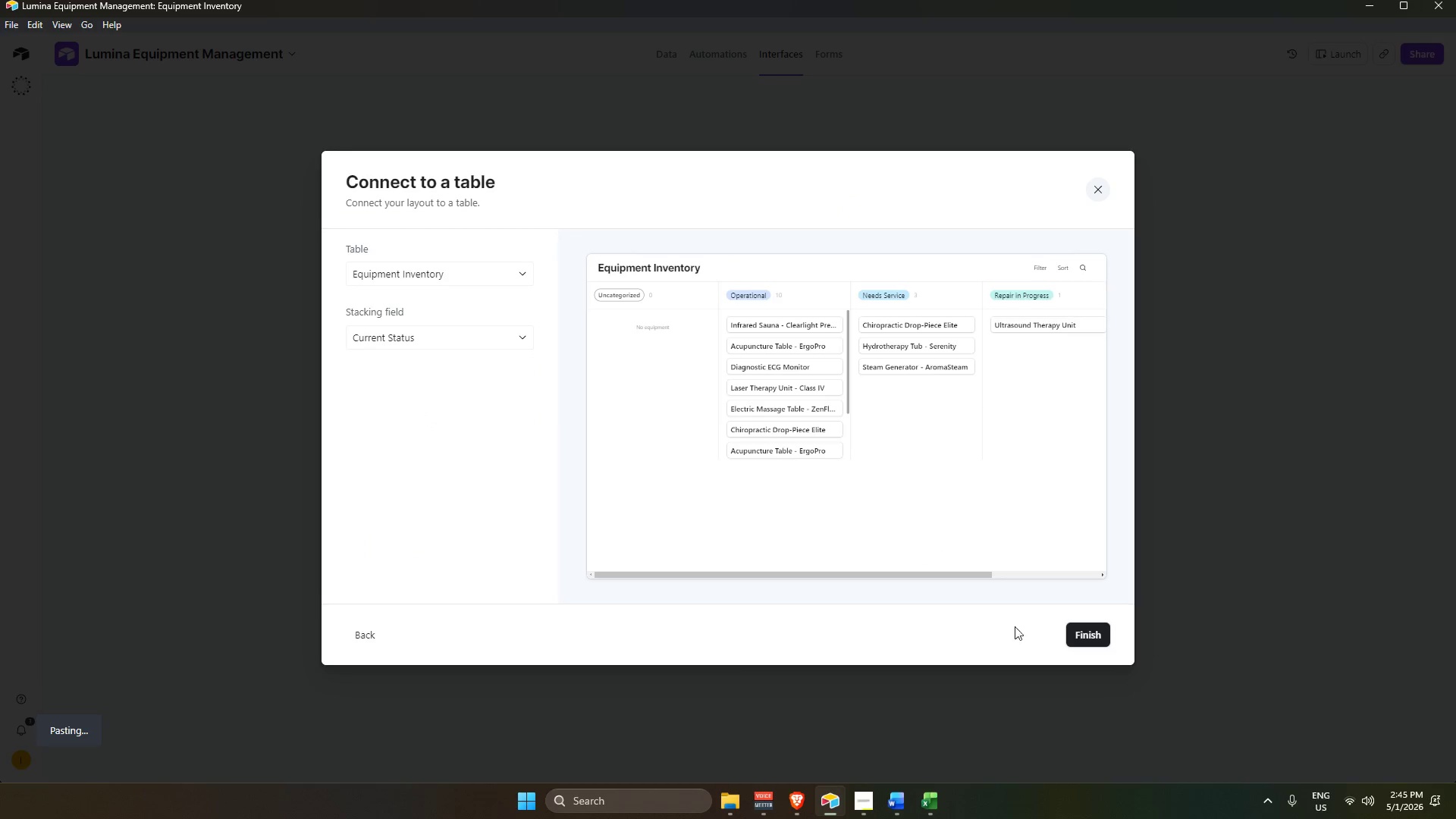 
left_click([1103, 633])
 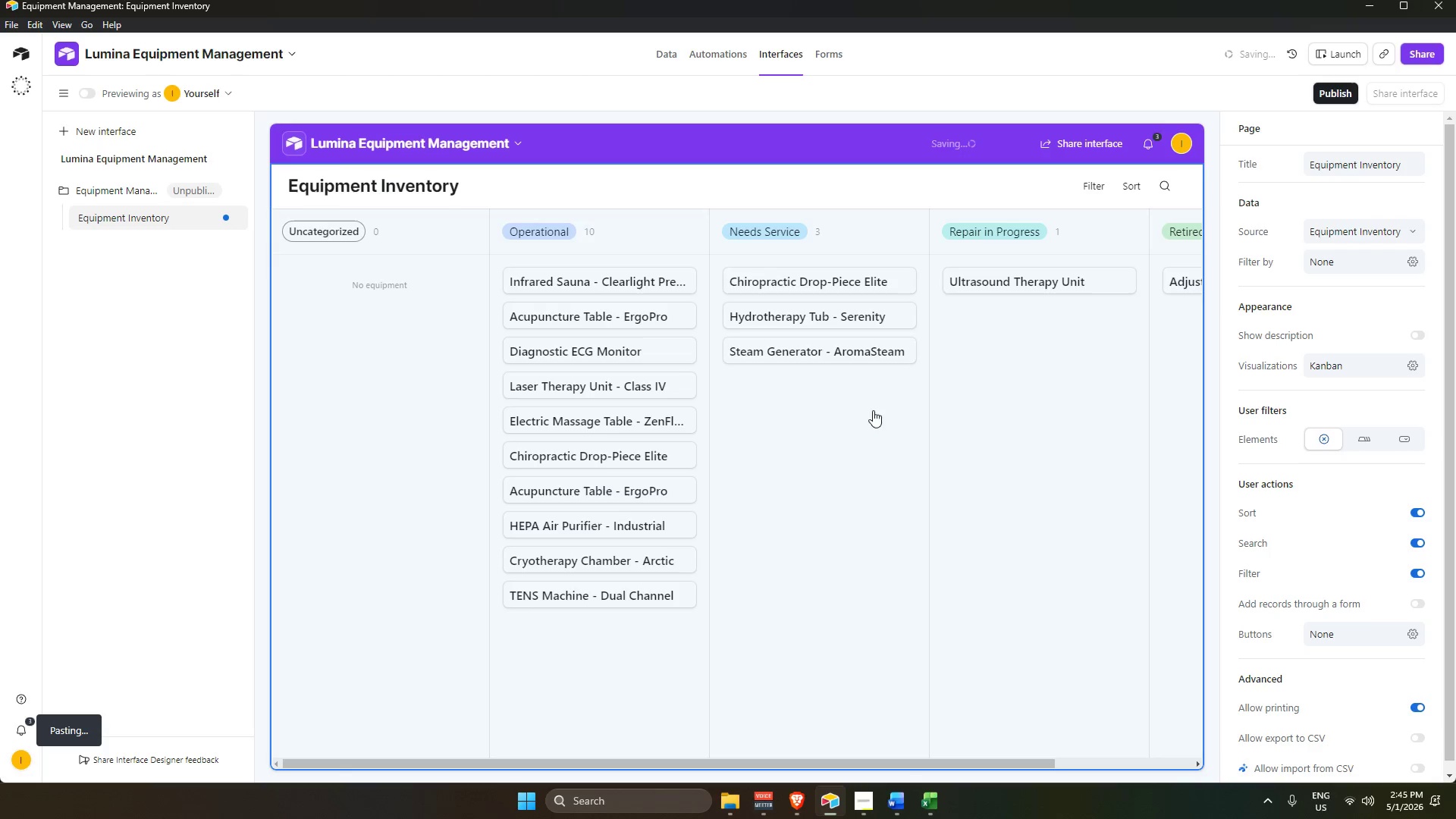 
left_click([1005, 428])
 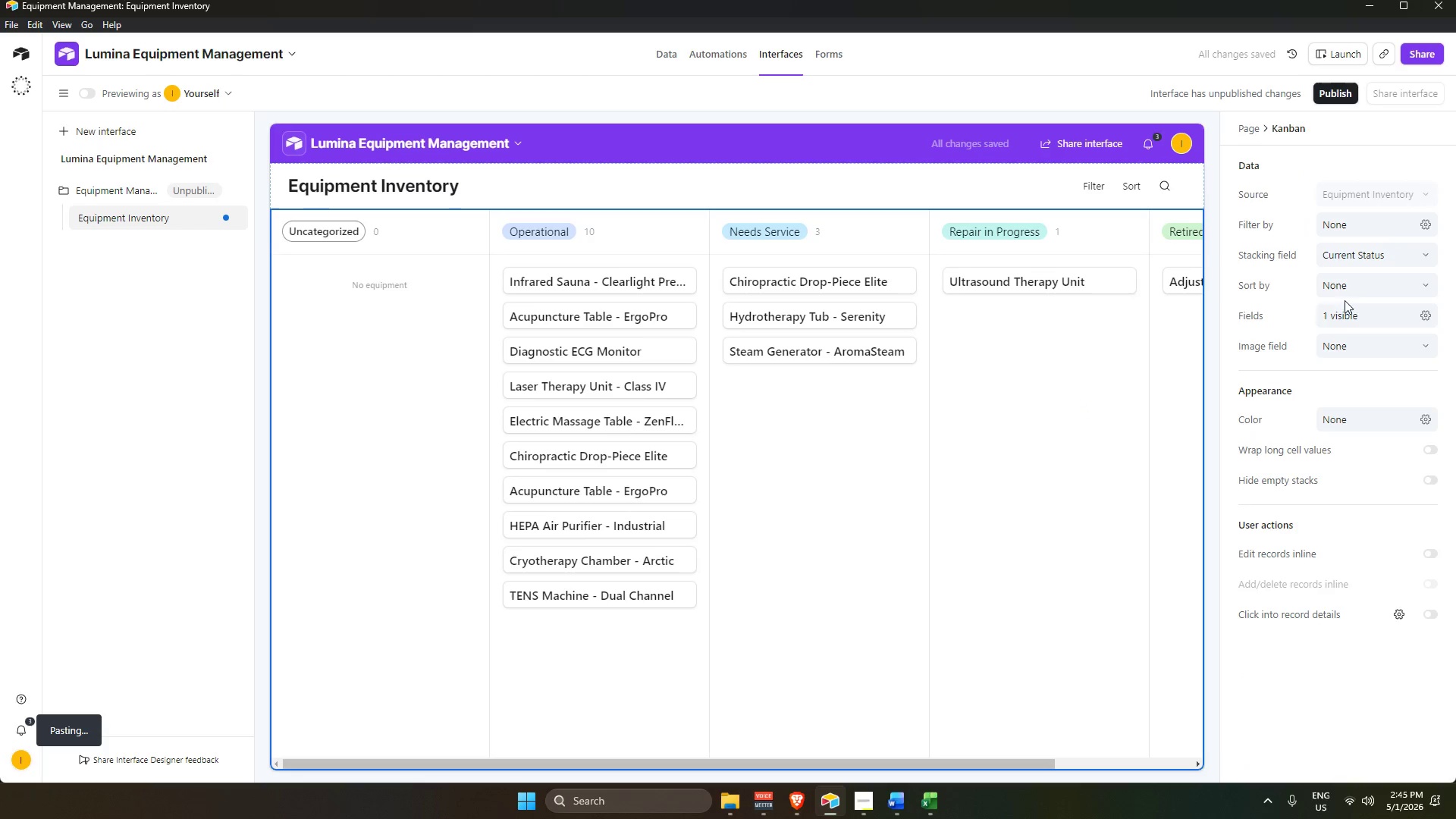 
scroll: coordinate [1005, 428], scroll_direction: up, amount: 3.0
 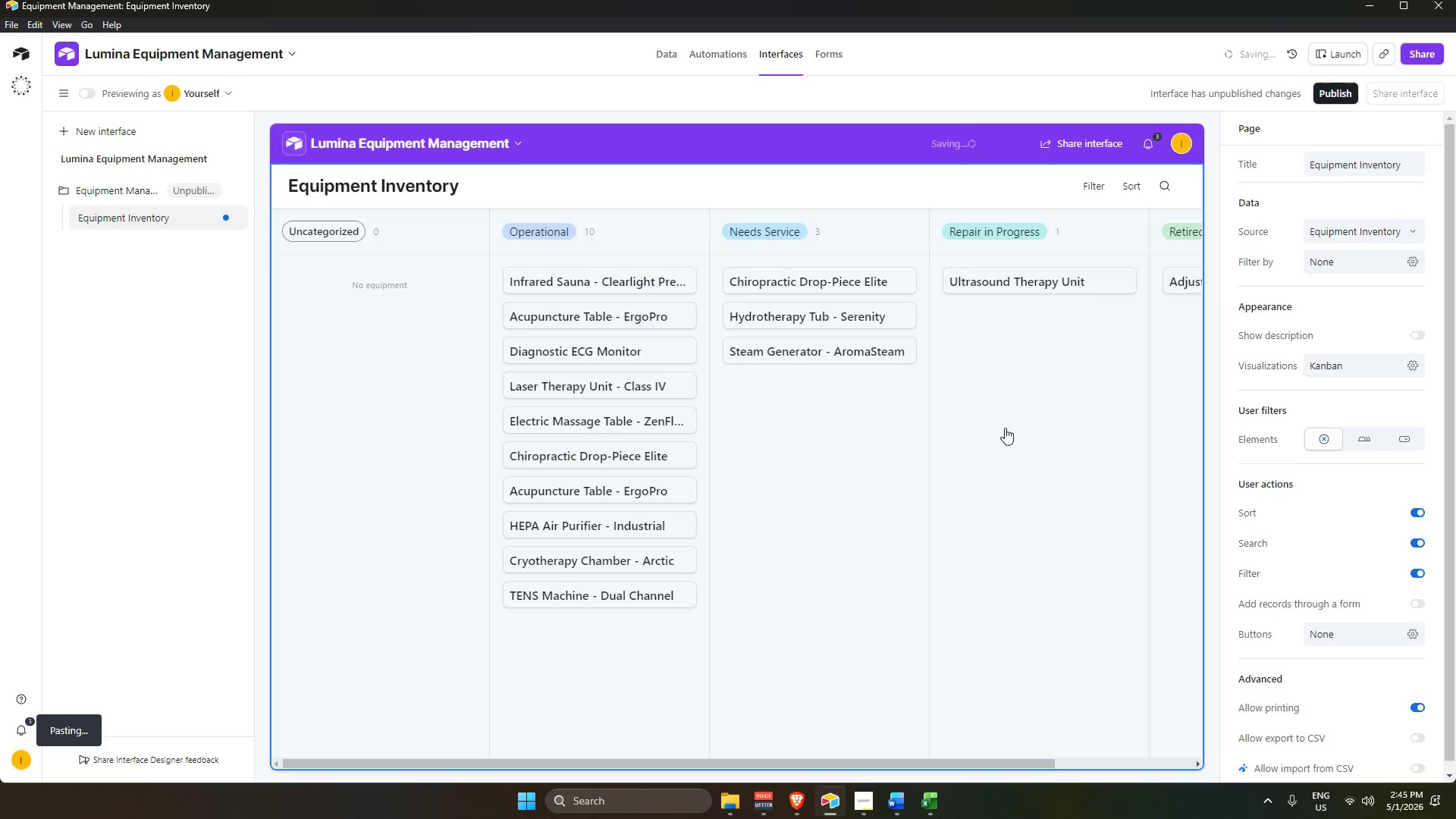 
left_click([1341, 291])
 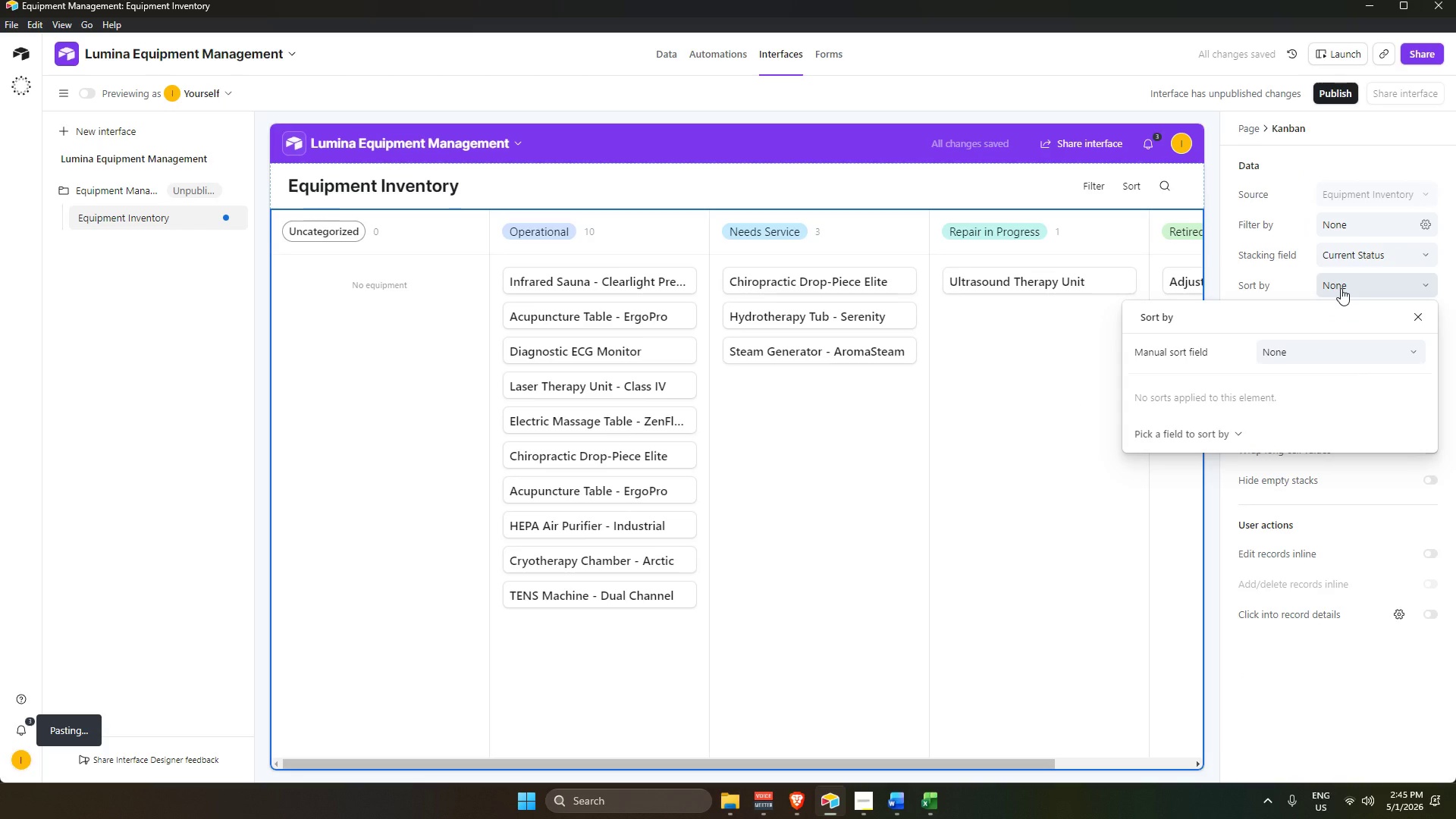 
left_click([1341, 288])
 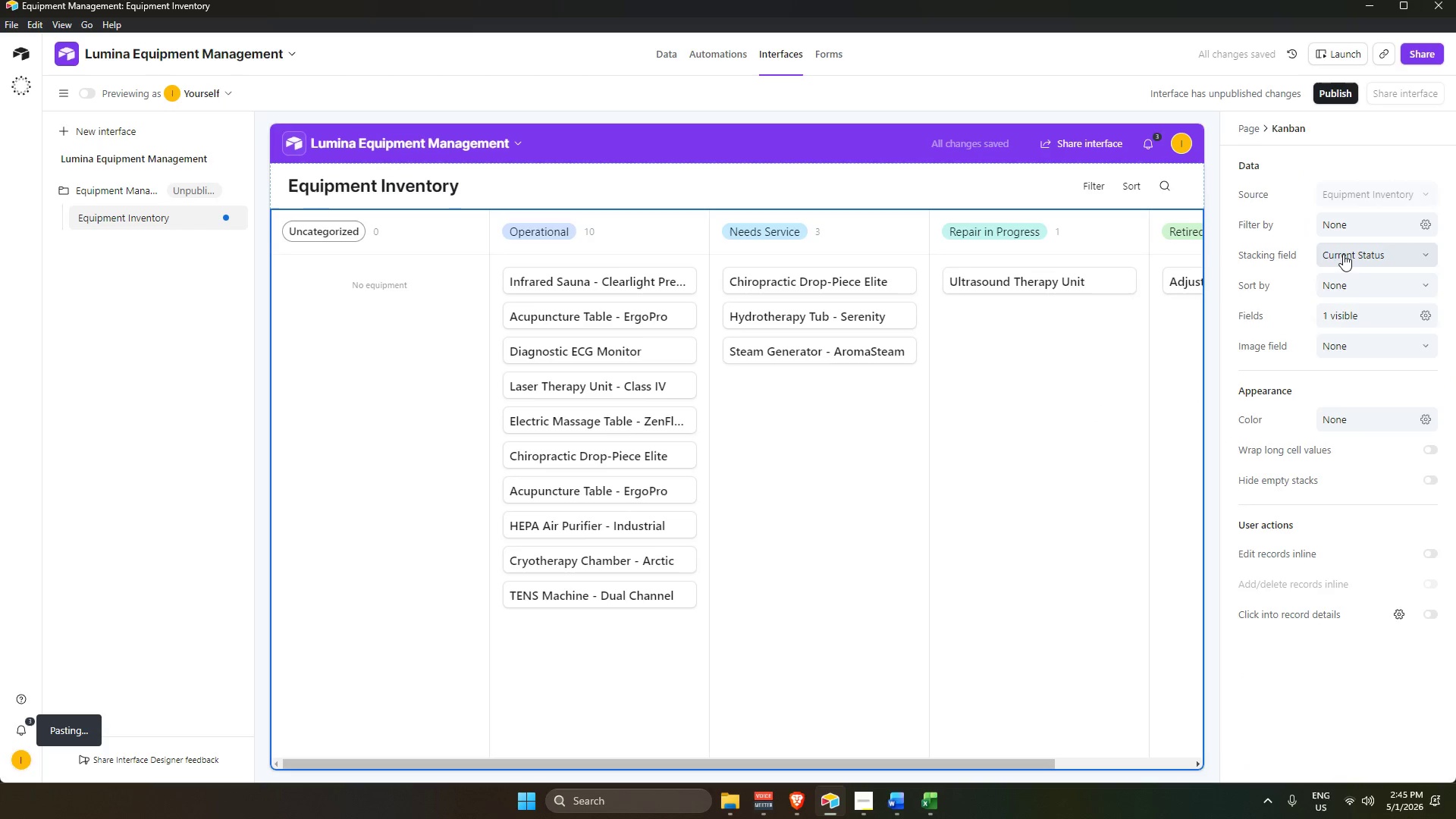 
double_click([1343, 253])
 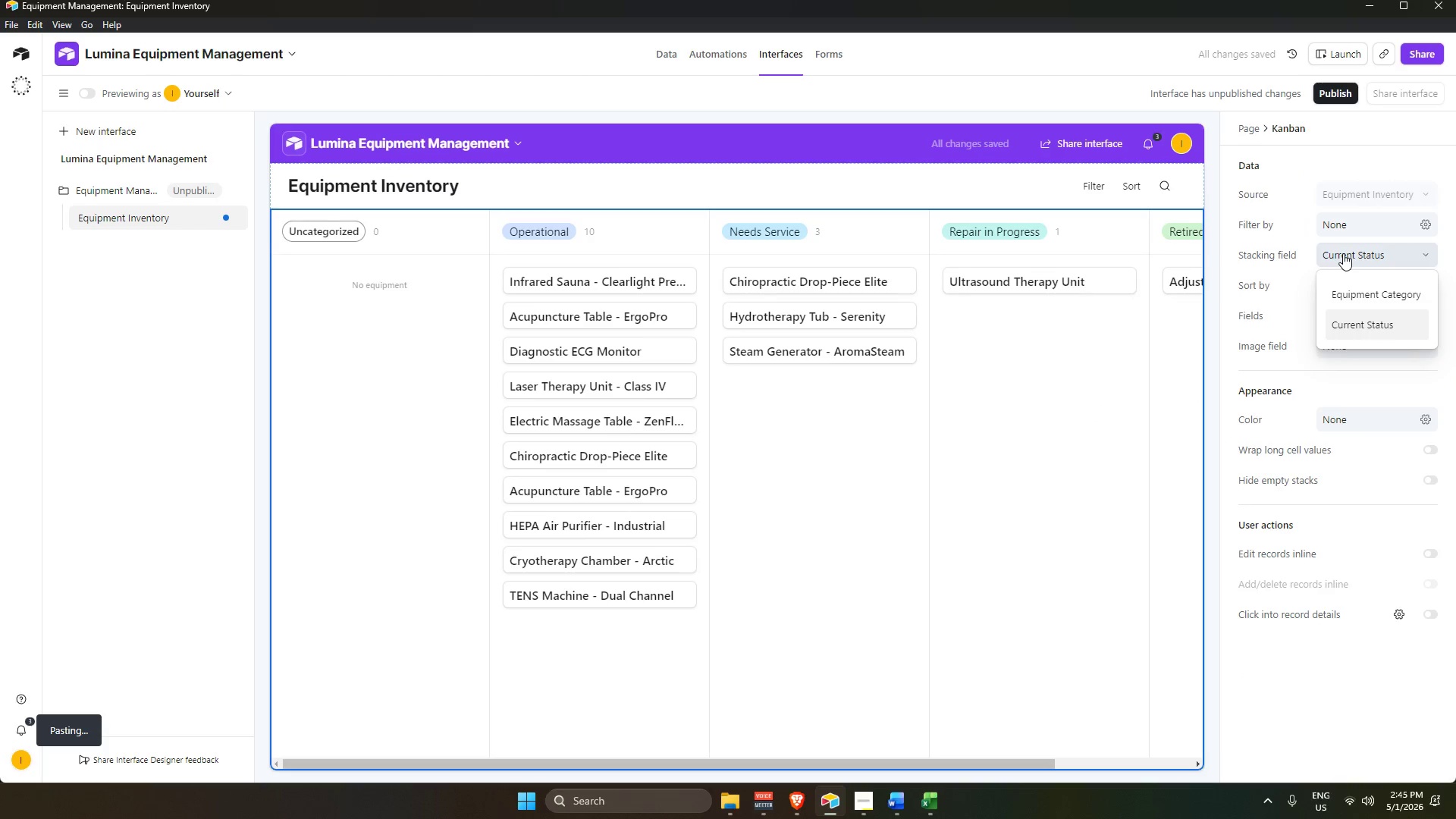 
triple_click([1343, 253])
 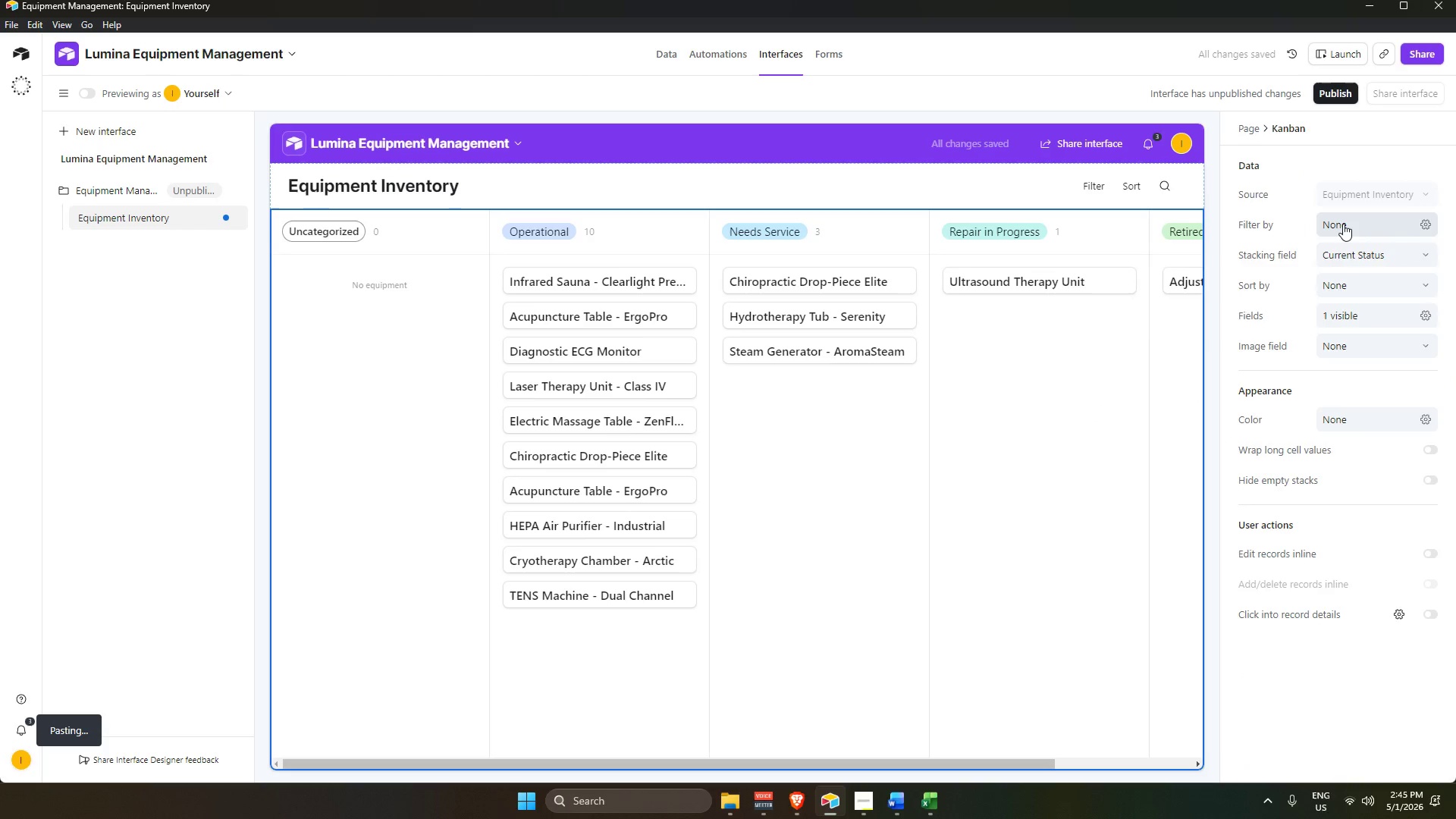 
triple_click([1343, 224])
 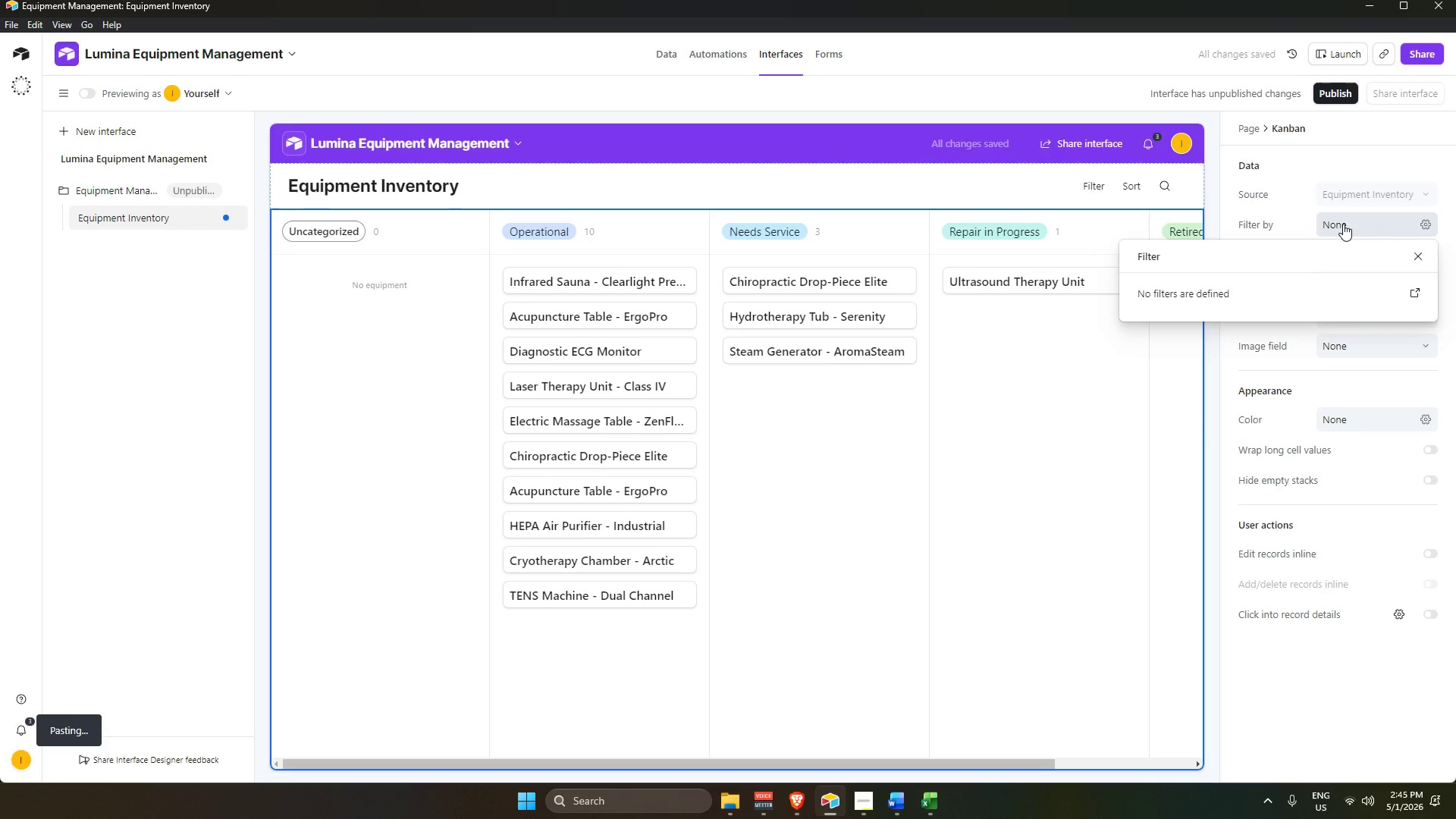 
triple_click([1343, 224])
 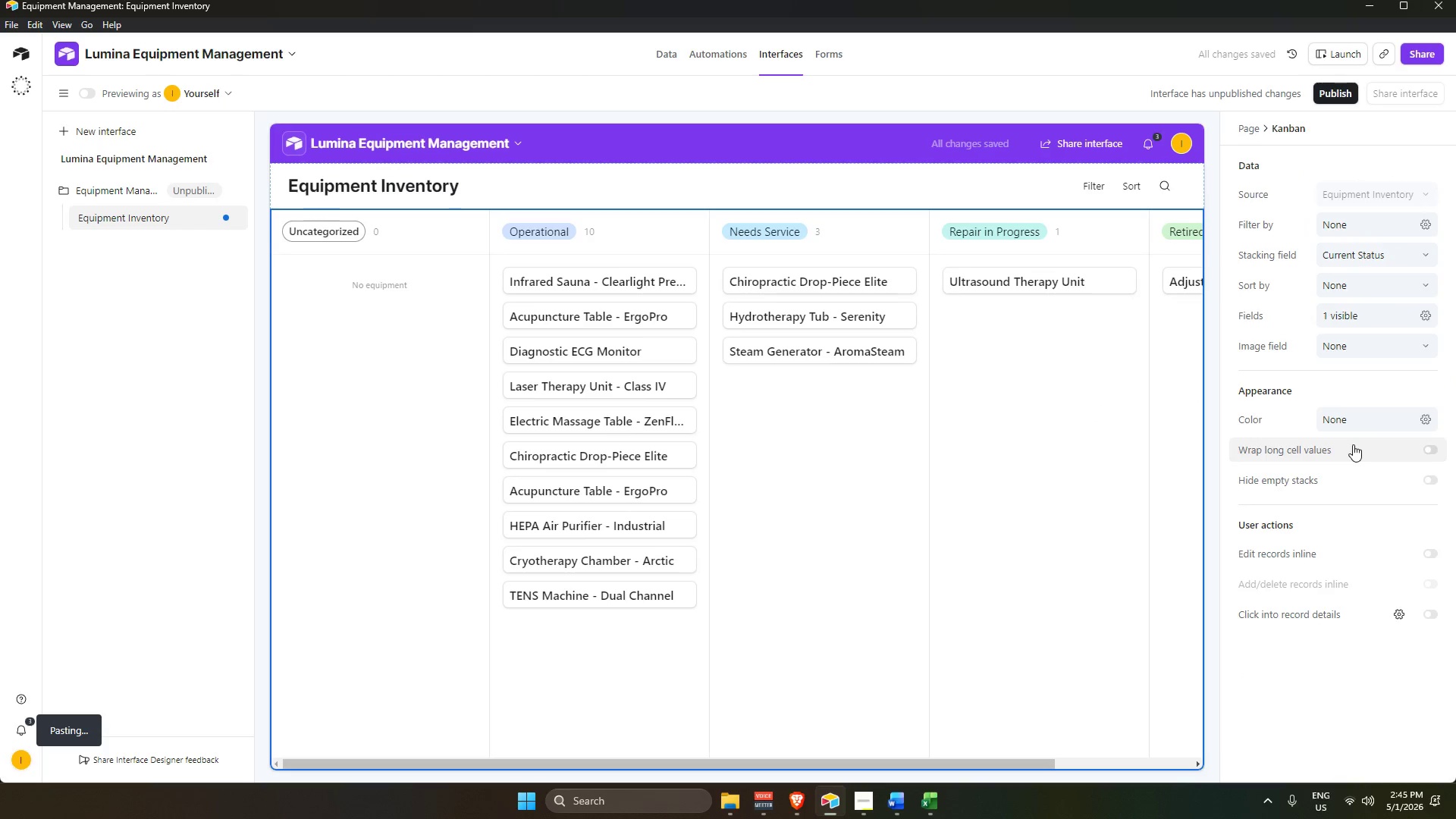 
left_click([1358, 423])
 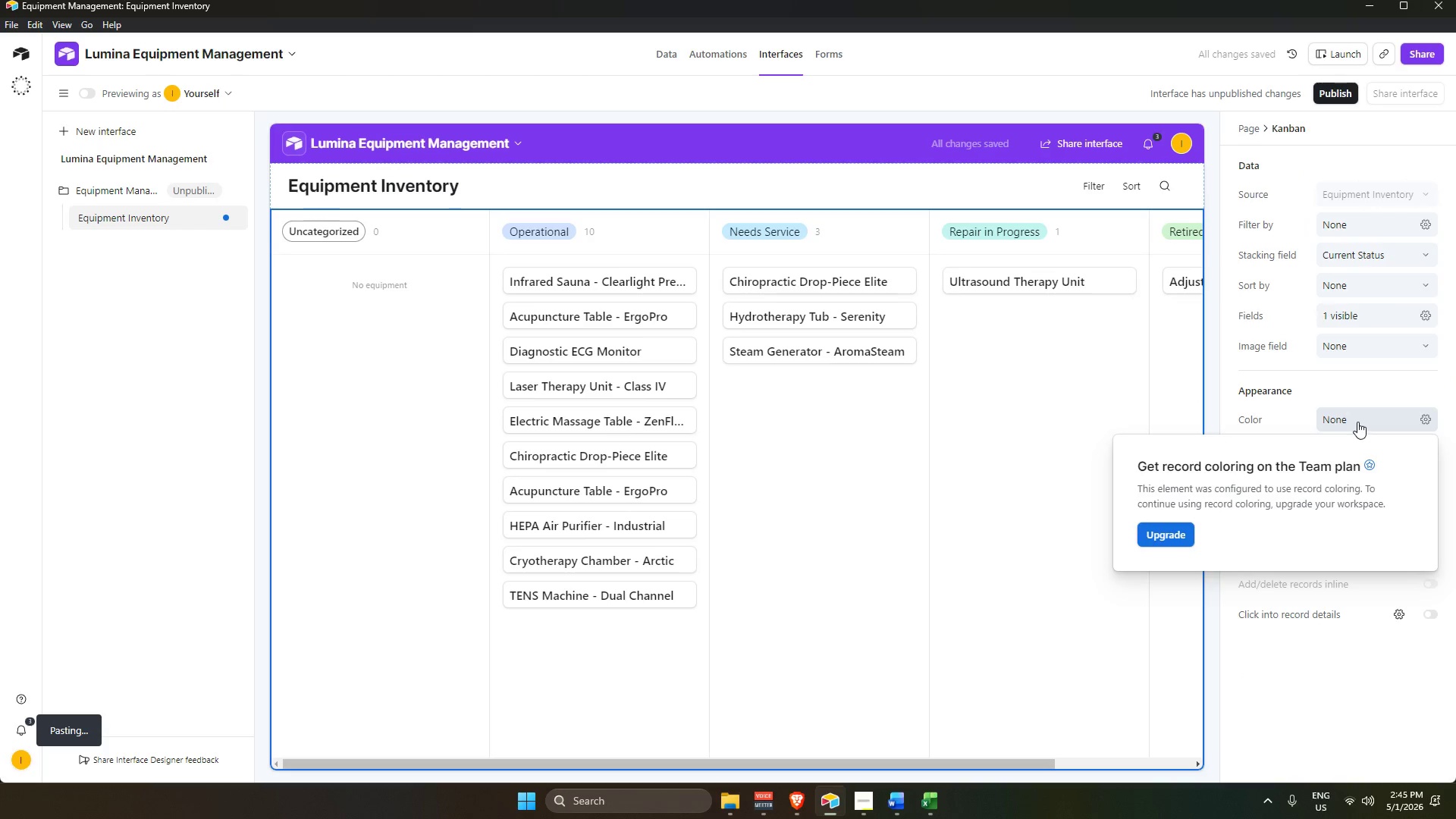 
left_click([1357, 421])
 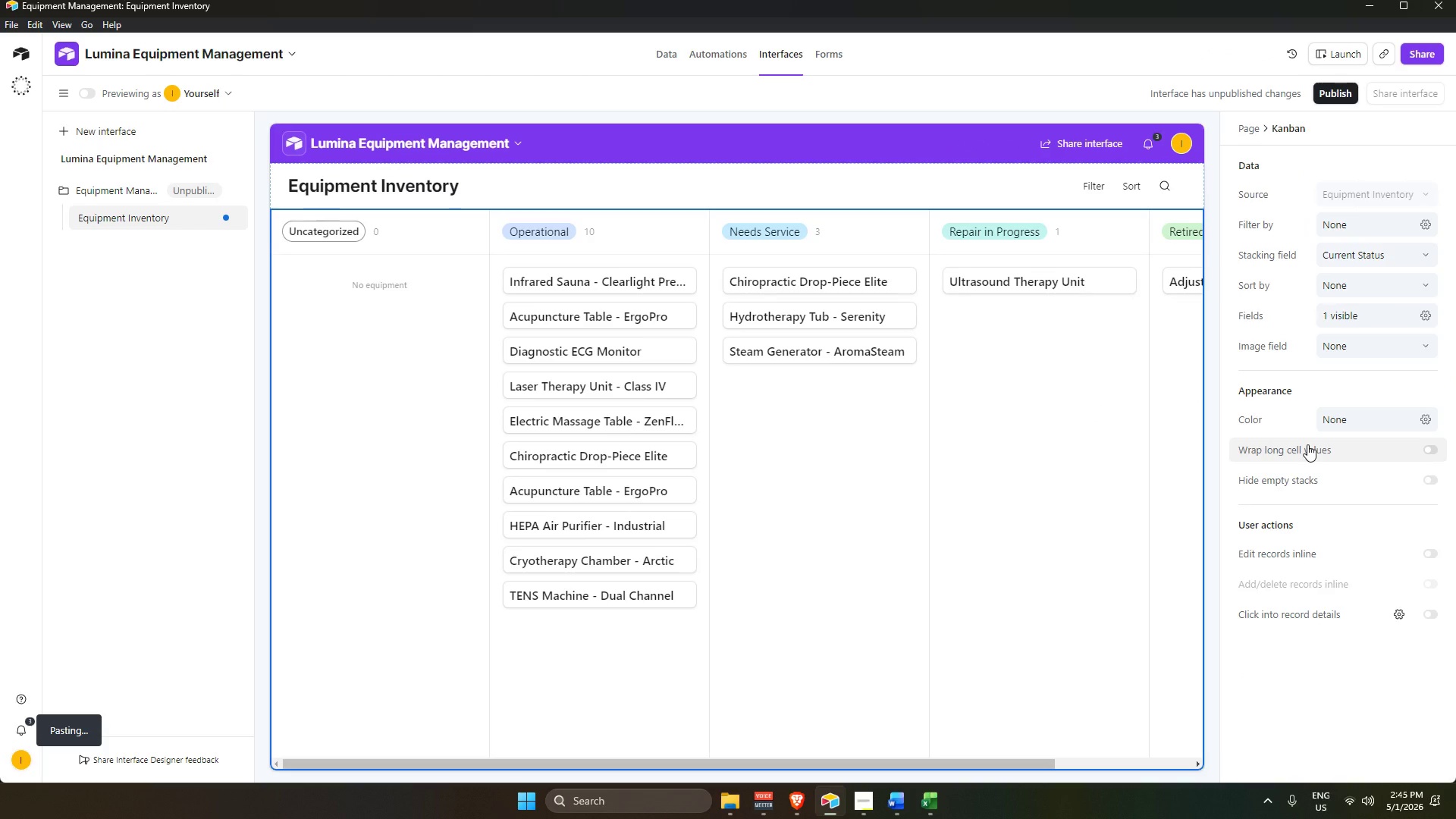 
left_click([1398, 425])
 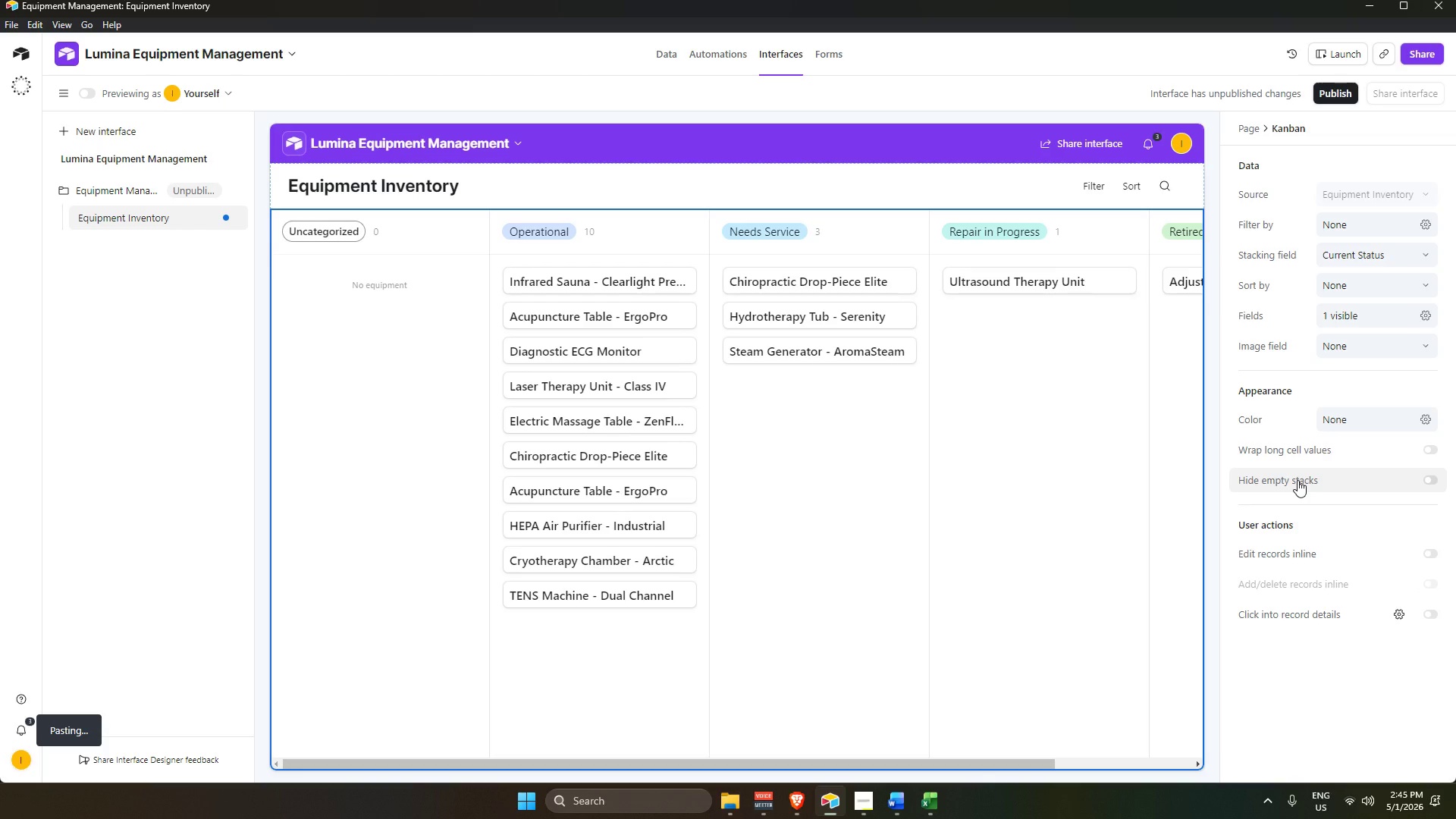 
wait(9.23)
 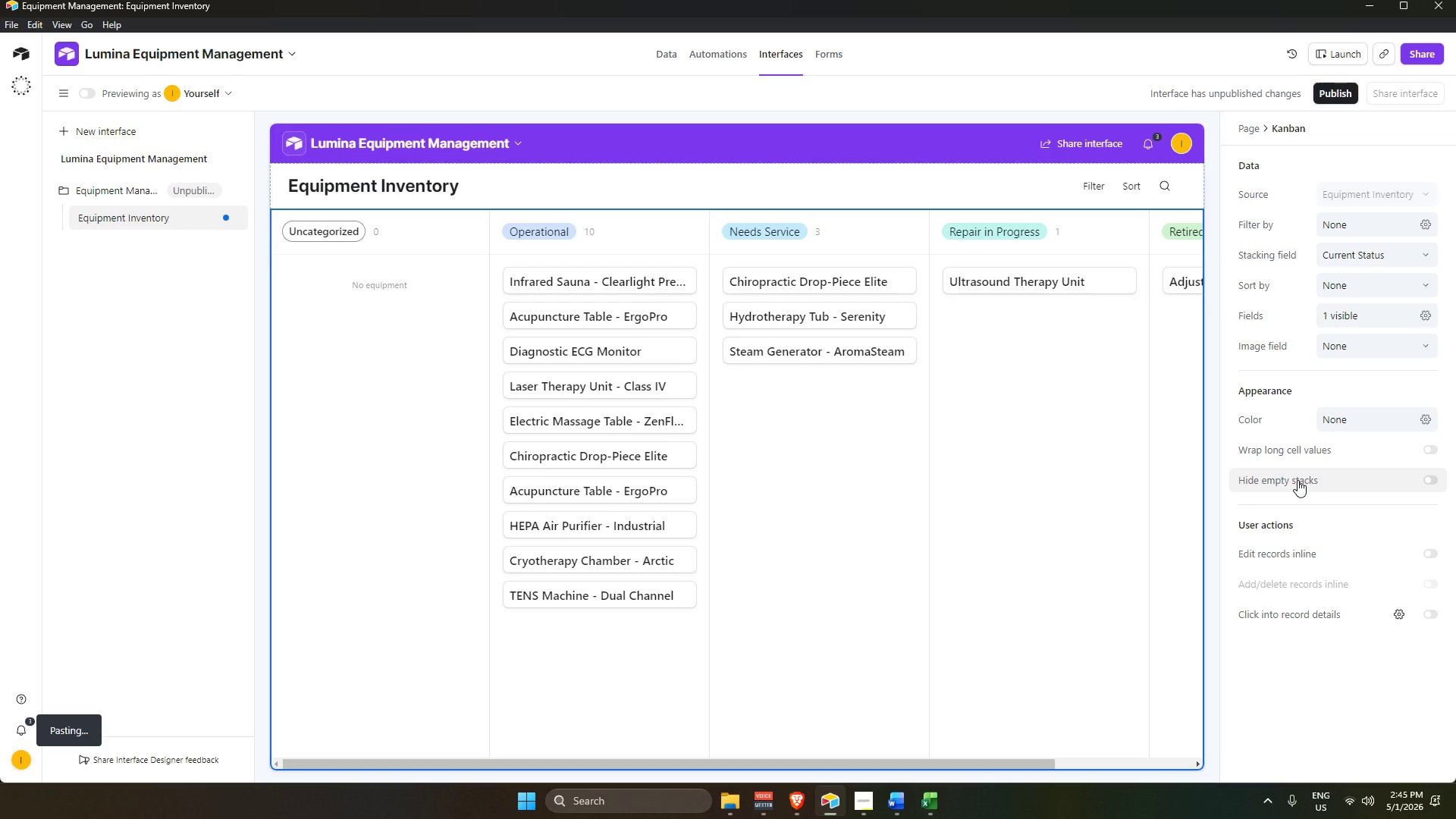 
left_click([1436, 470])
 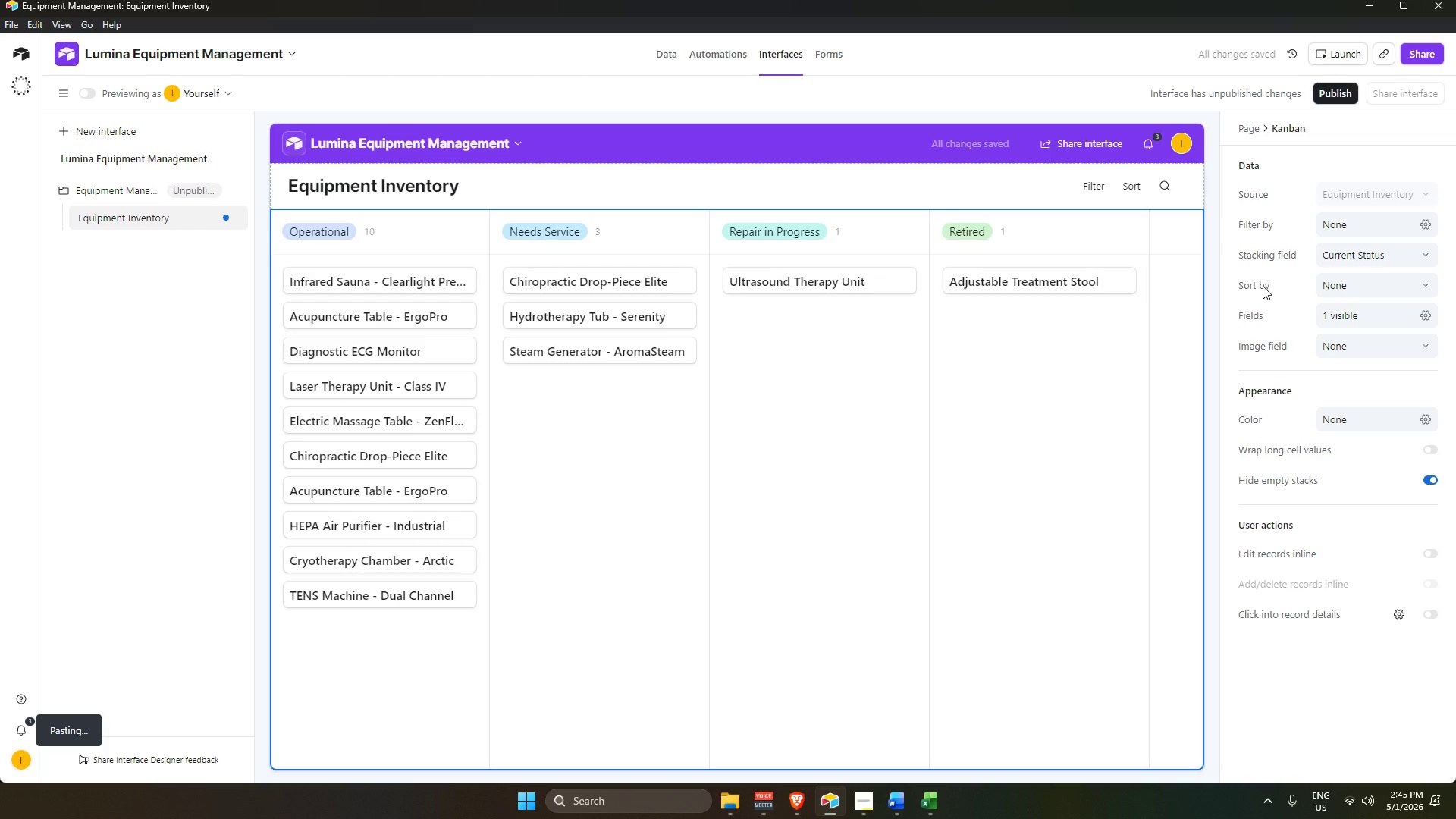 
wait(9.2)
 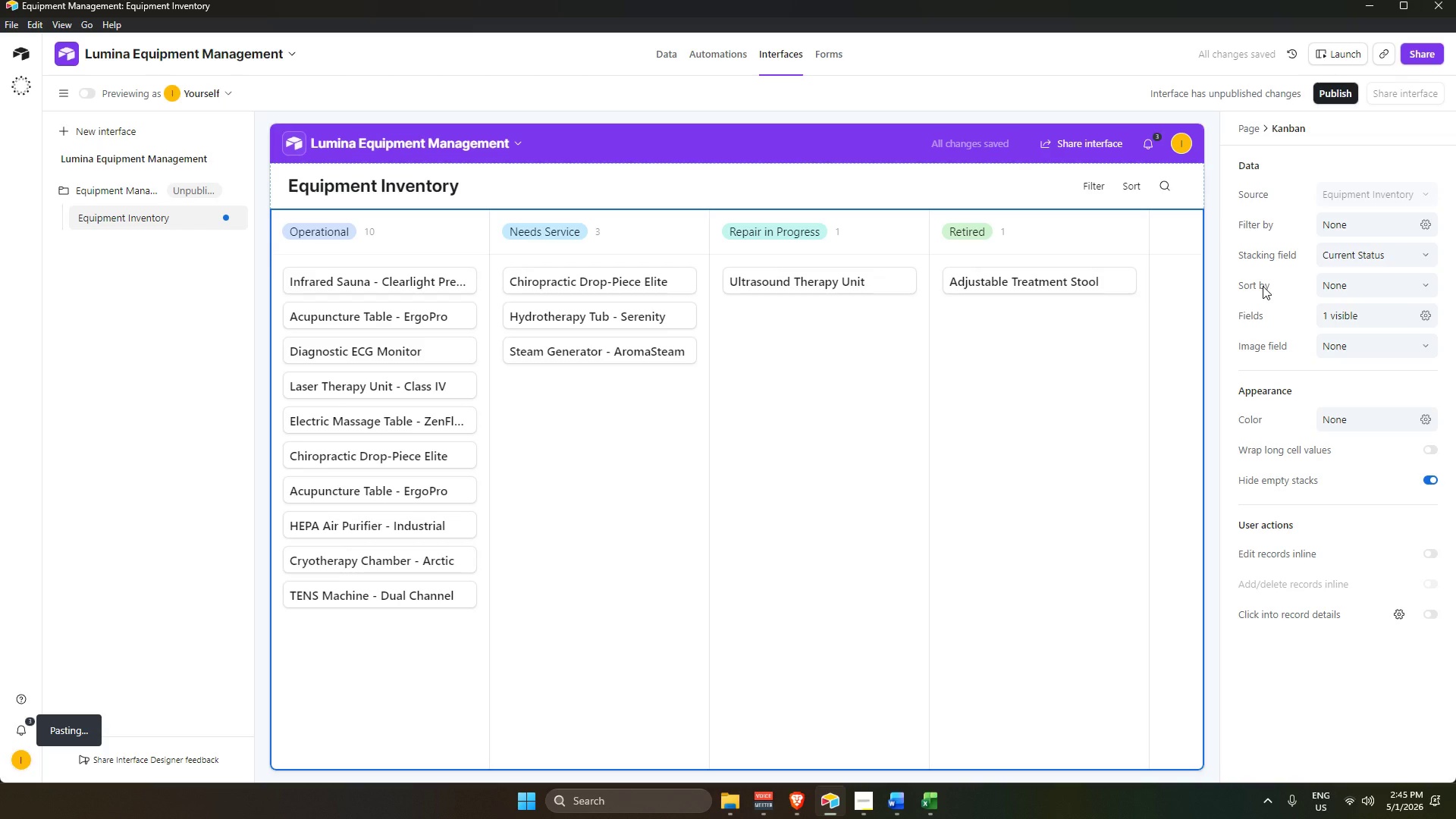 
left_click([1342, 312])
 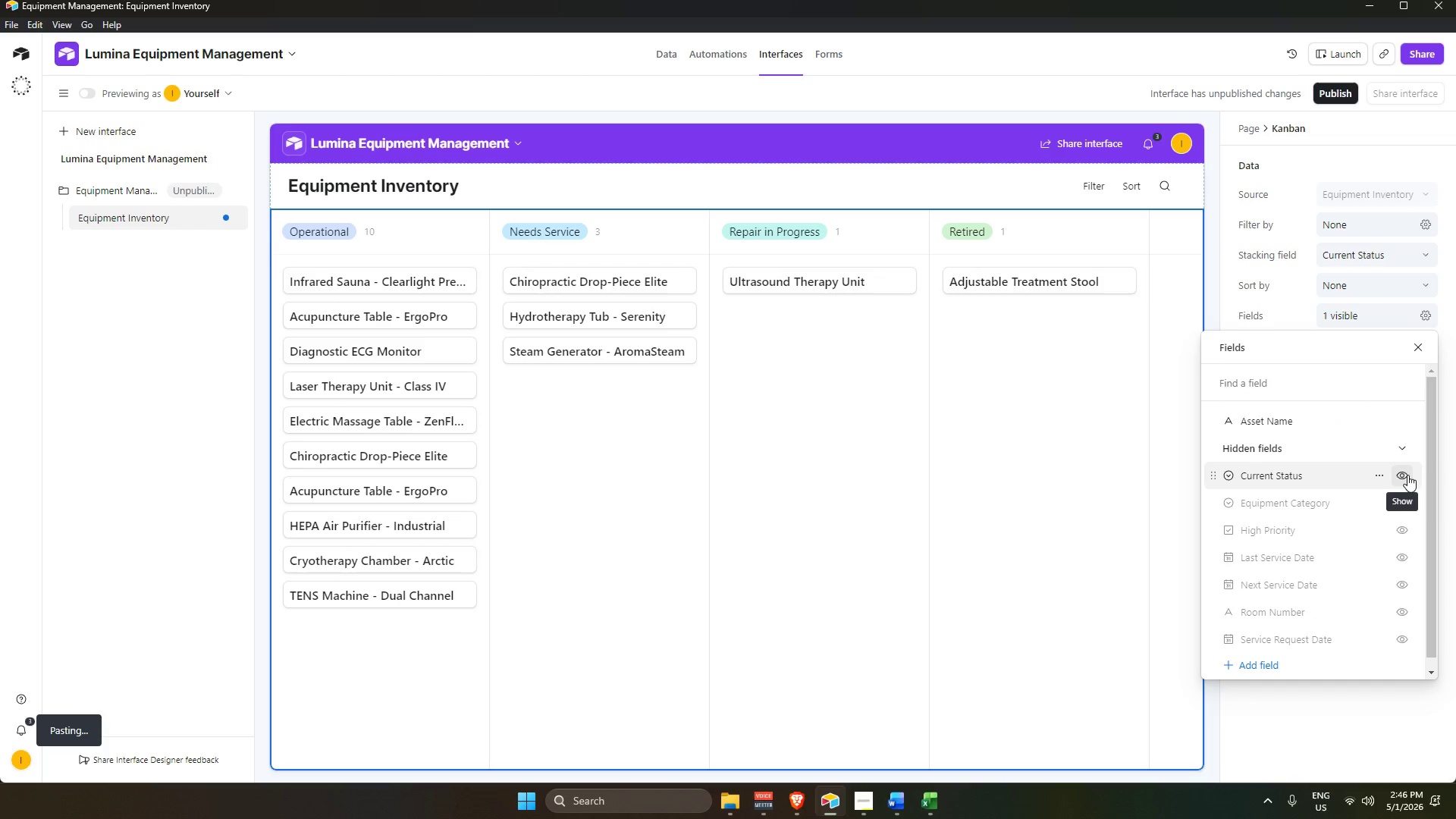 
left_click([1407, 475])
 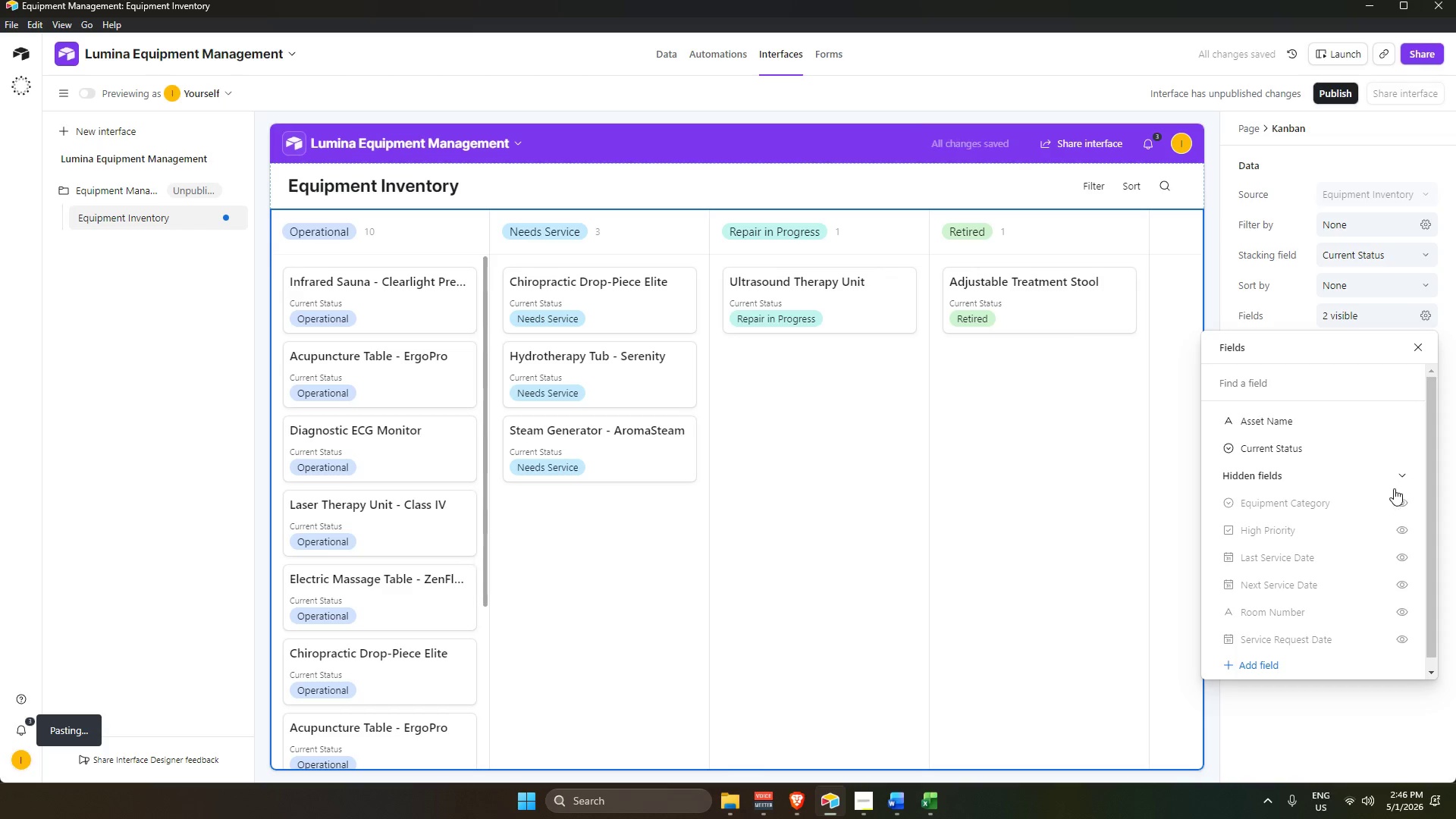 
left_click([1407, 448])
 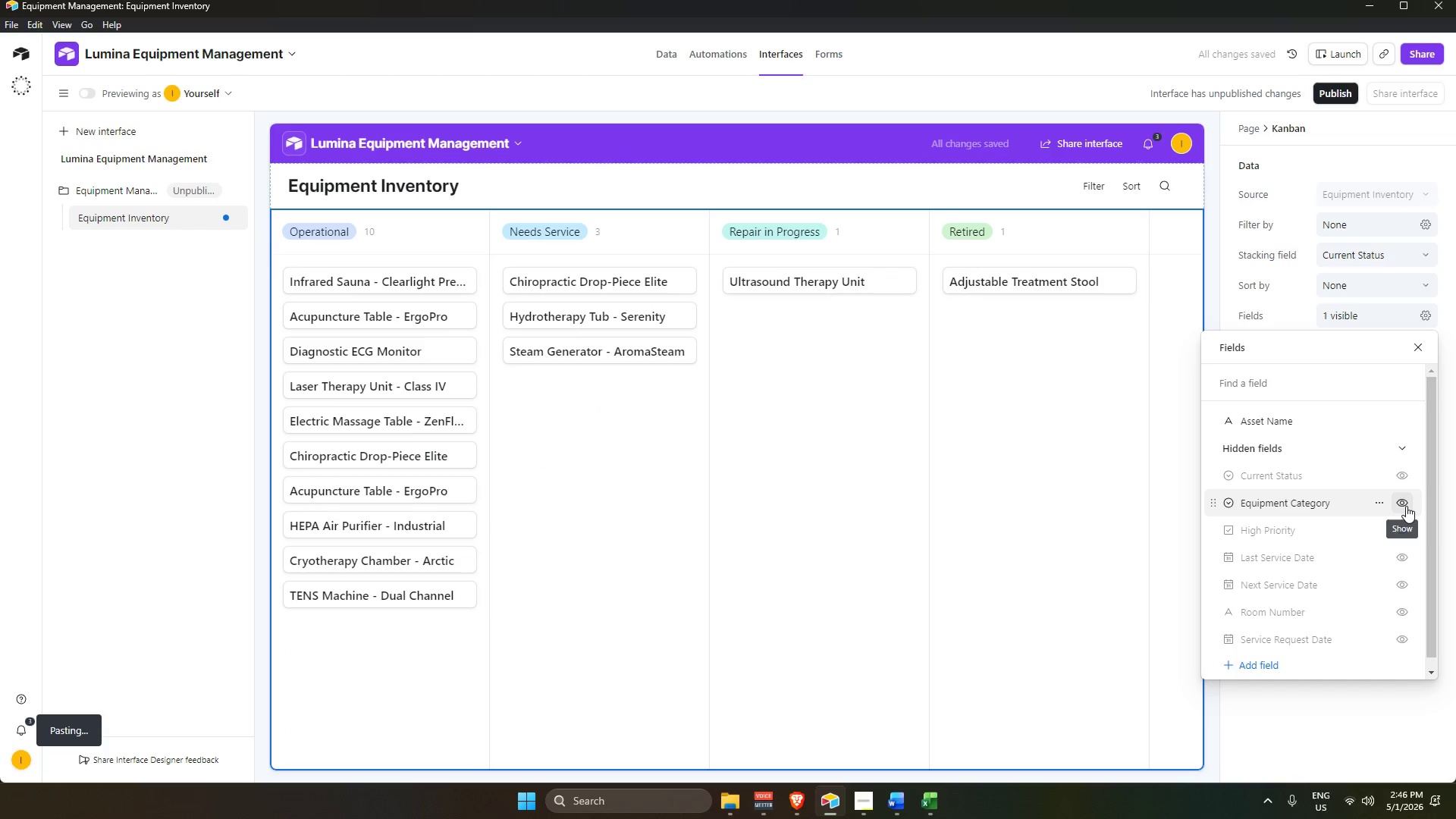 
wait(5.73)
 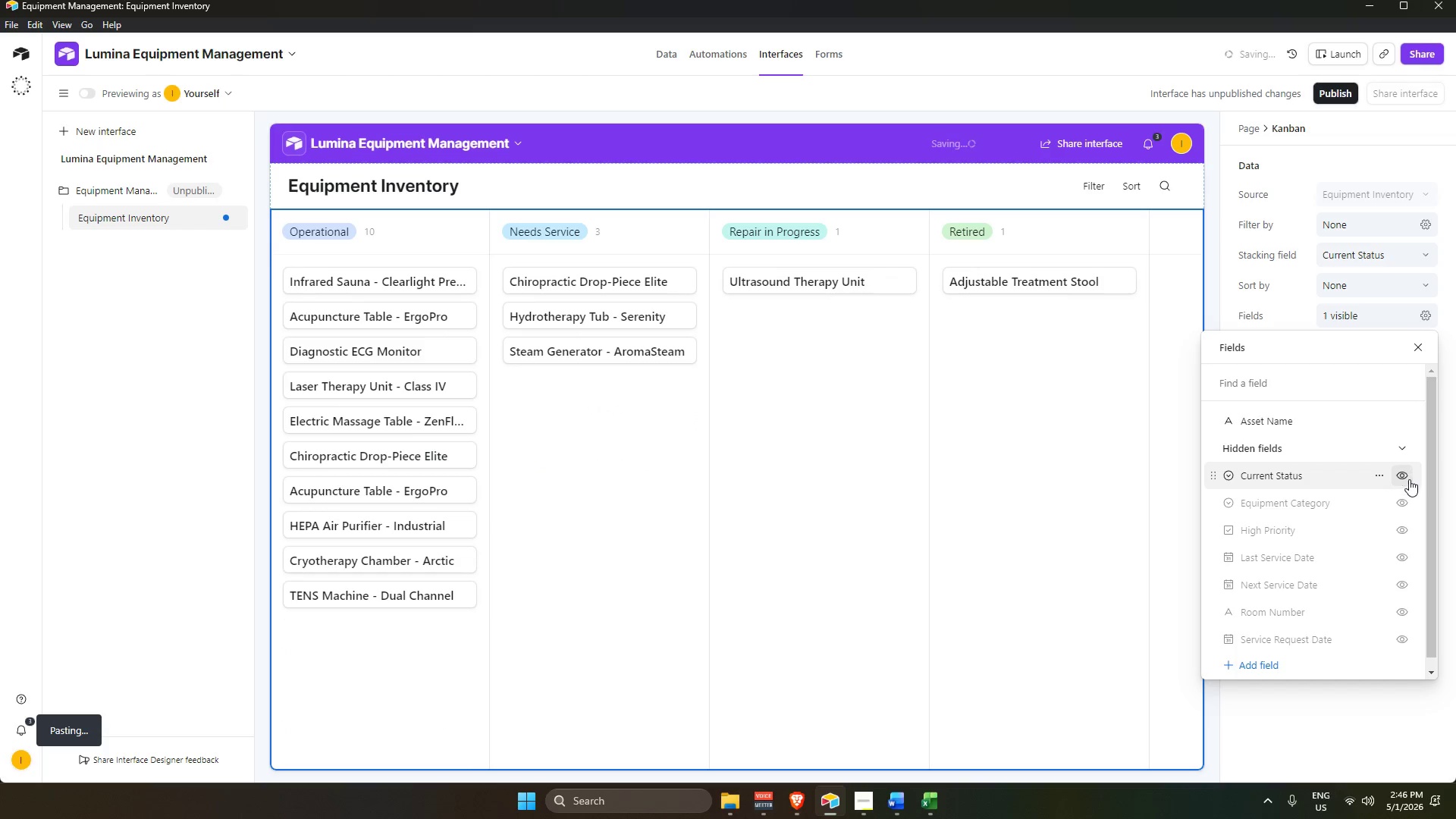 
left_click([1406, 506])
 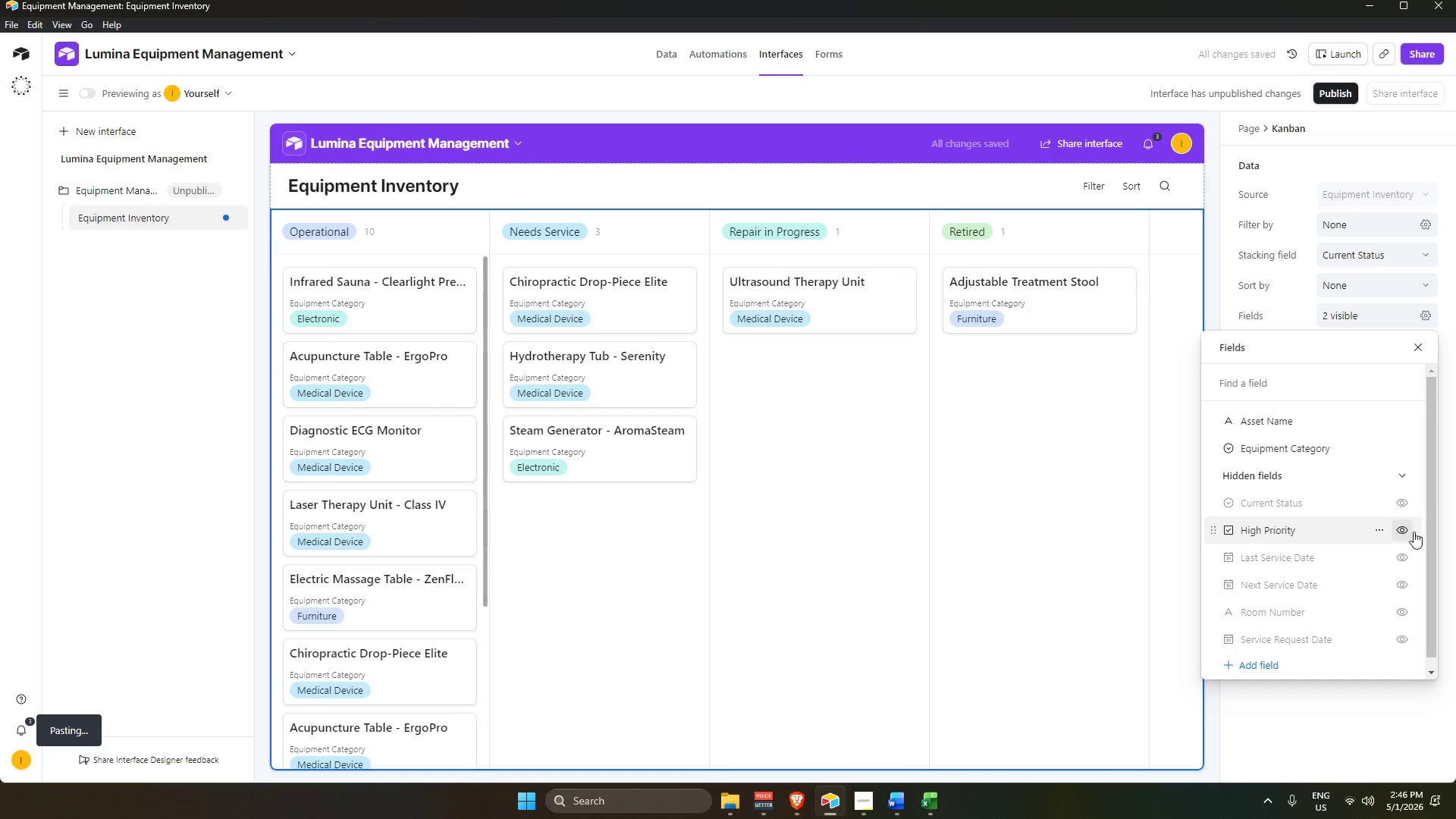 
left_click([1407, 535])
 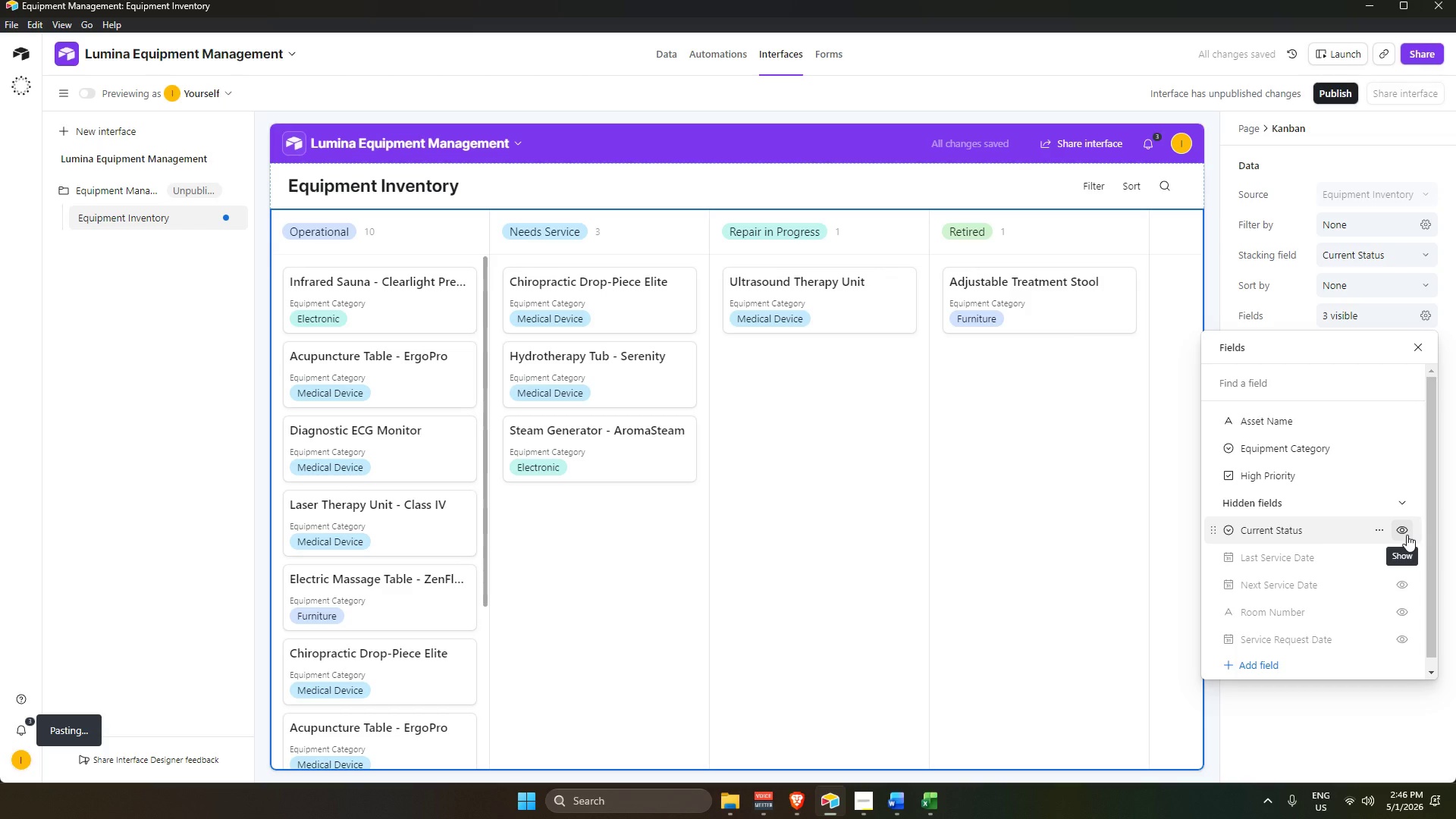 
left_click([1401, 479])
 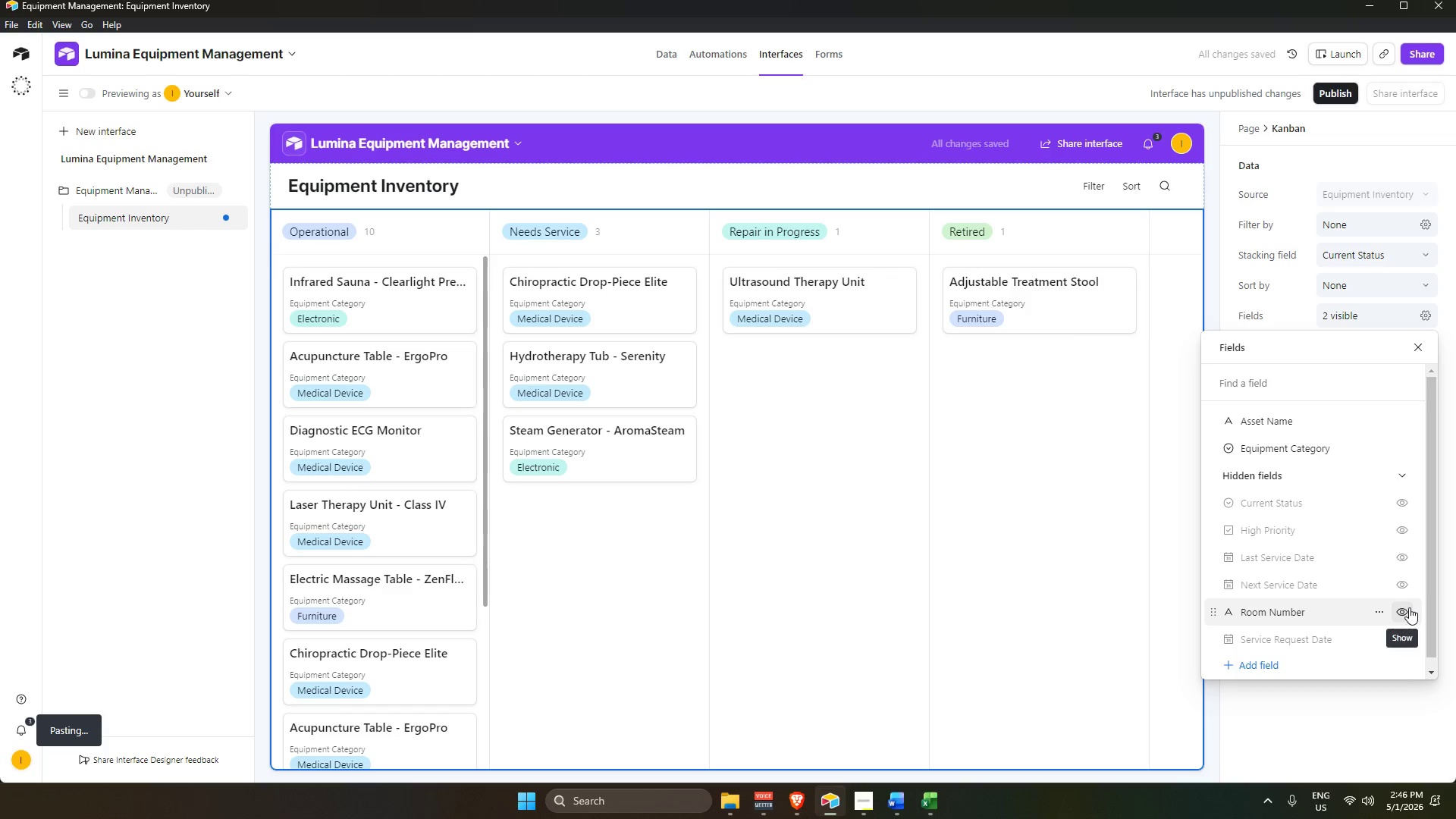 
wait(6.26)
 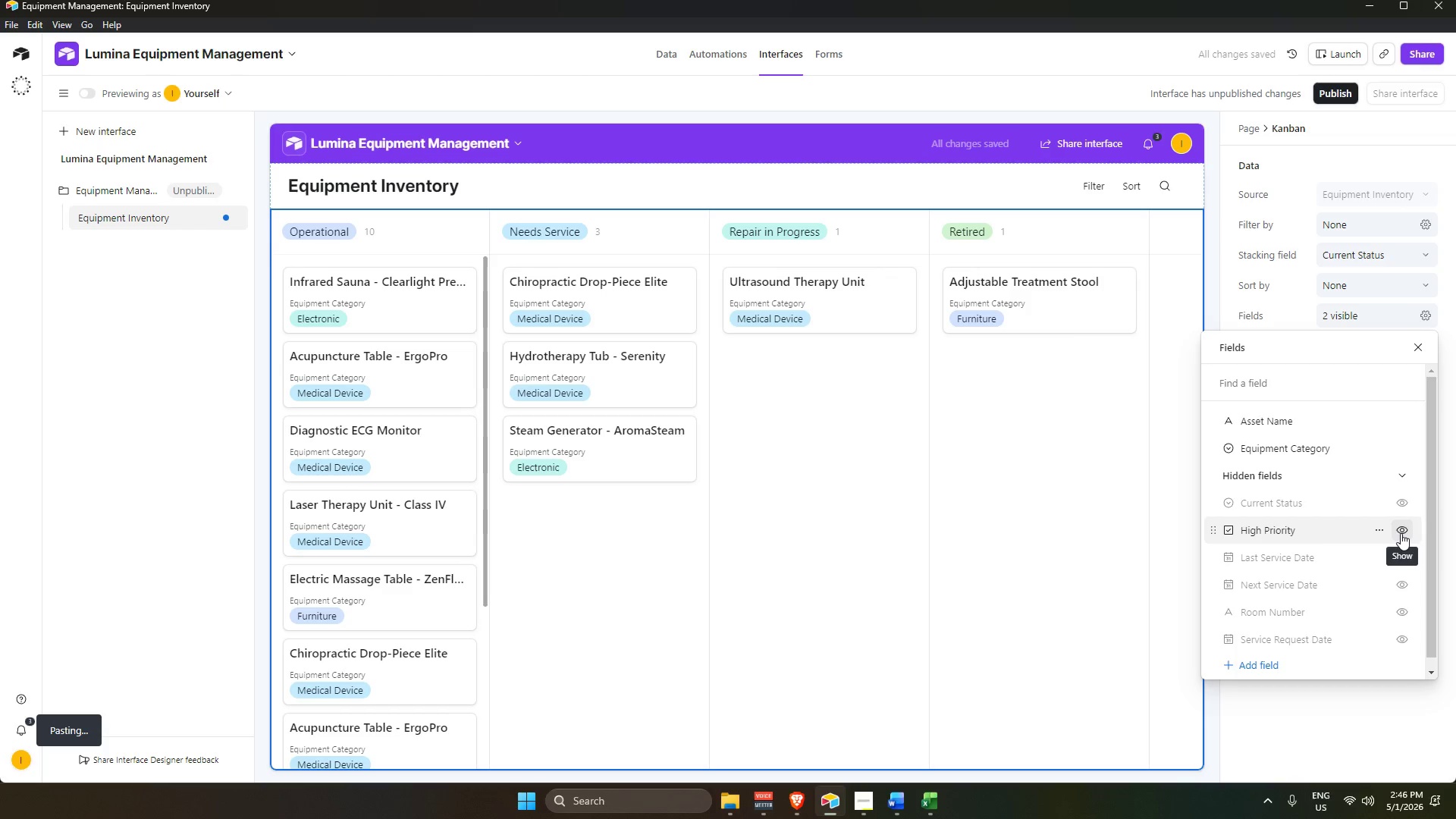 
left_click([1403, 607])
 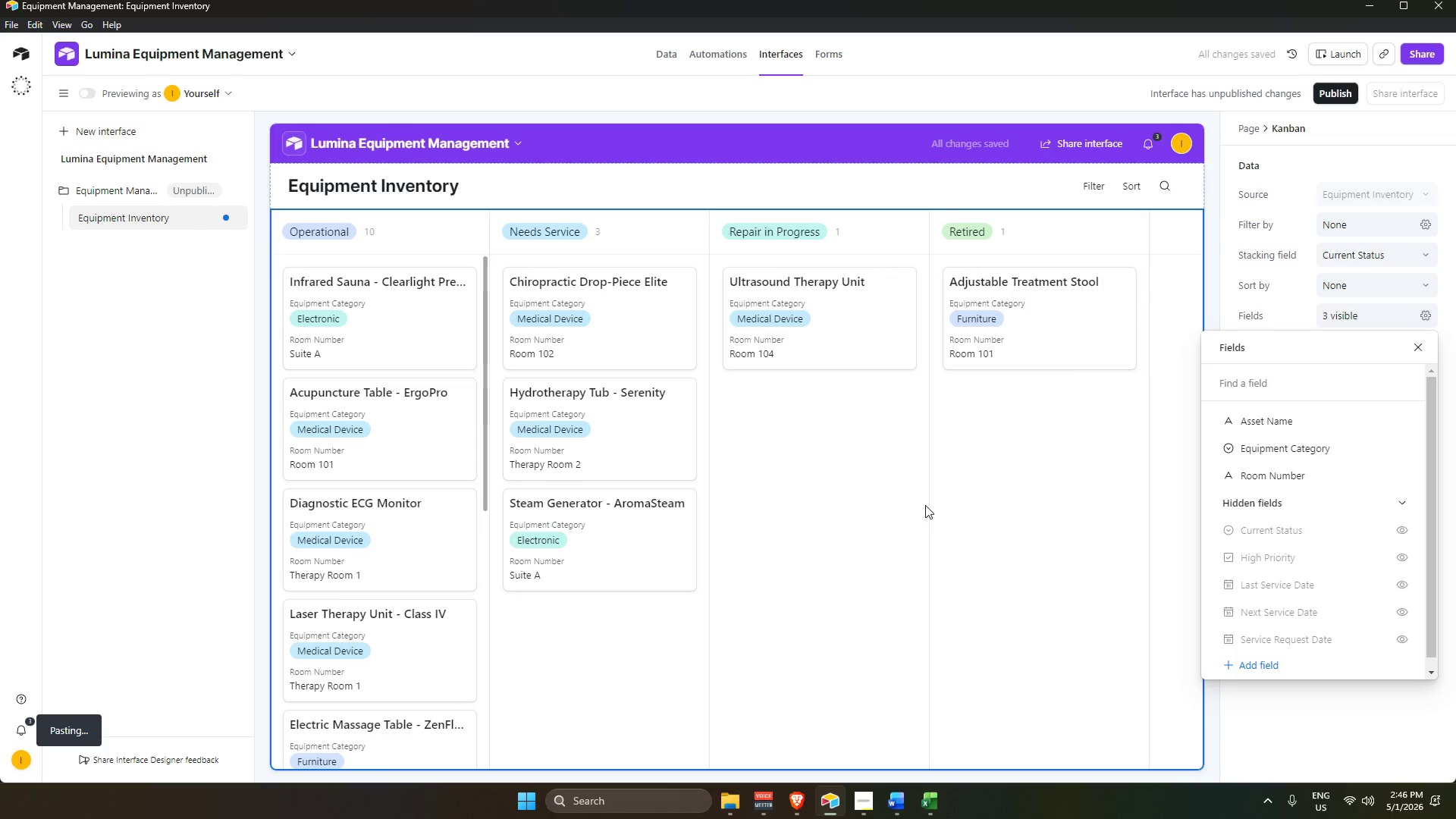 
left_click([147, 346])
 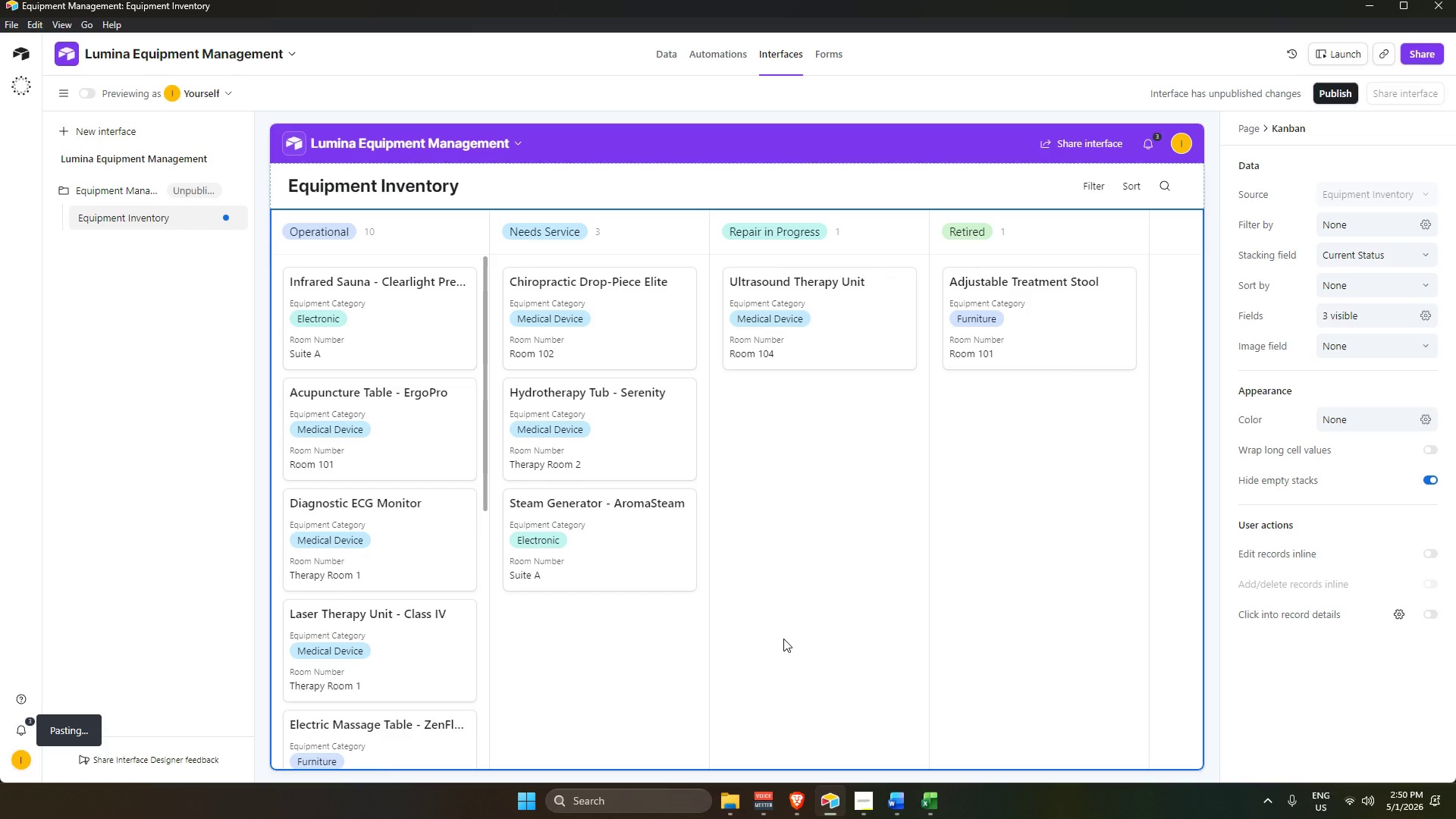 
wait(226.06)
 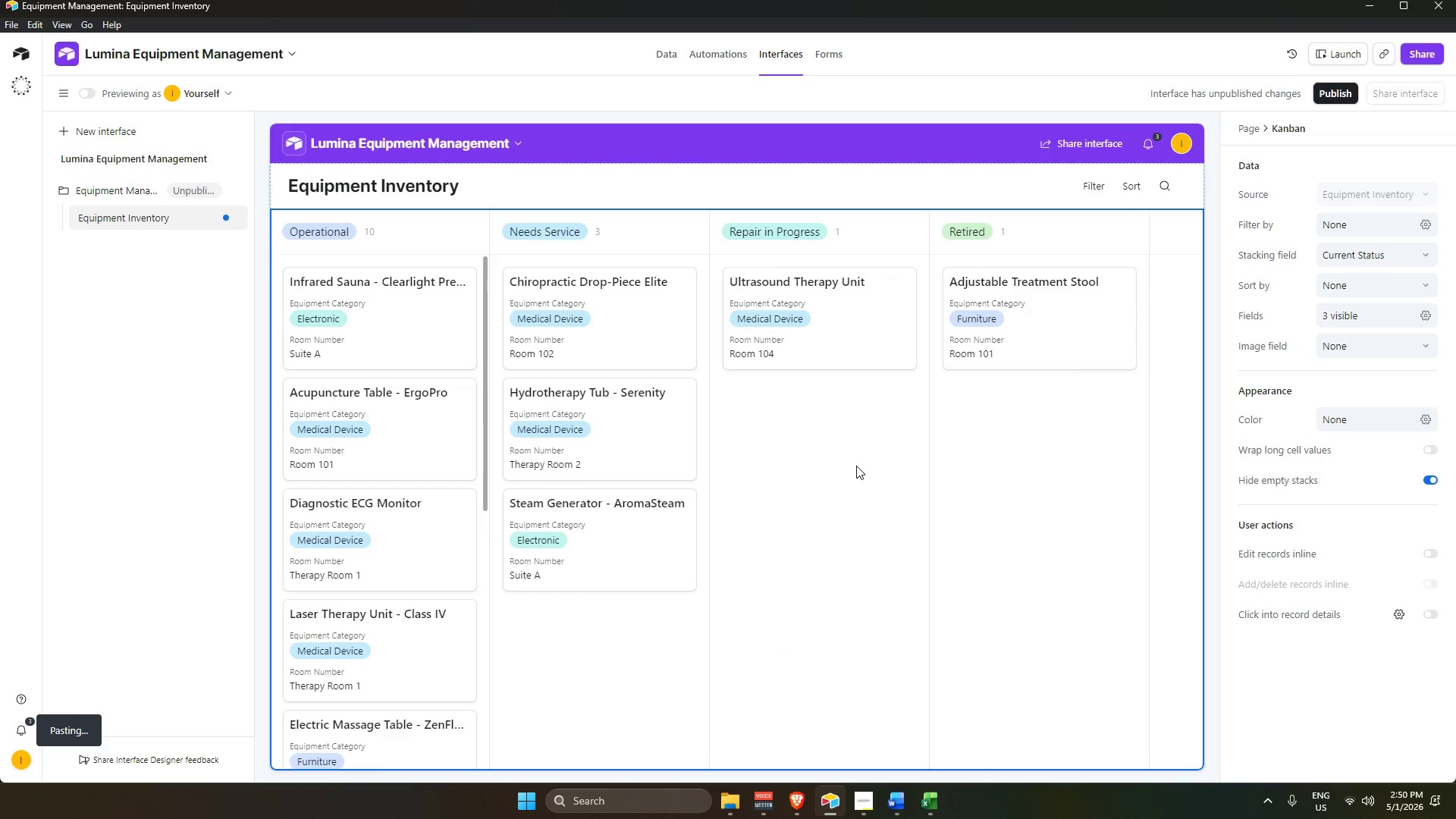 
left_click([856, 466])
 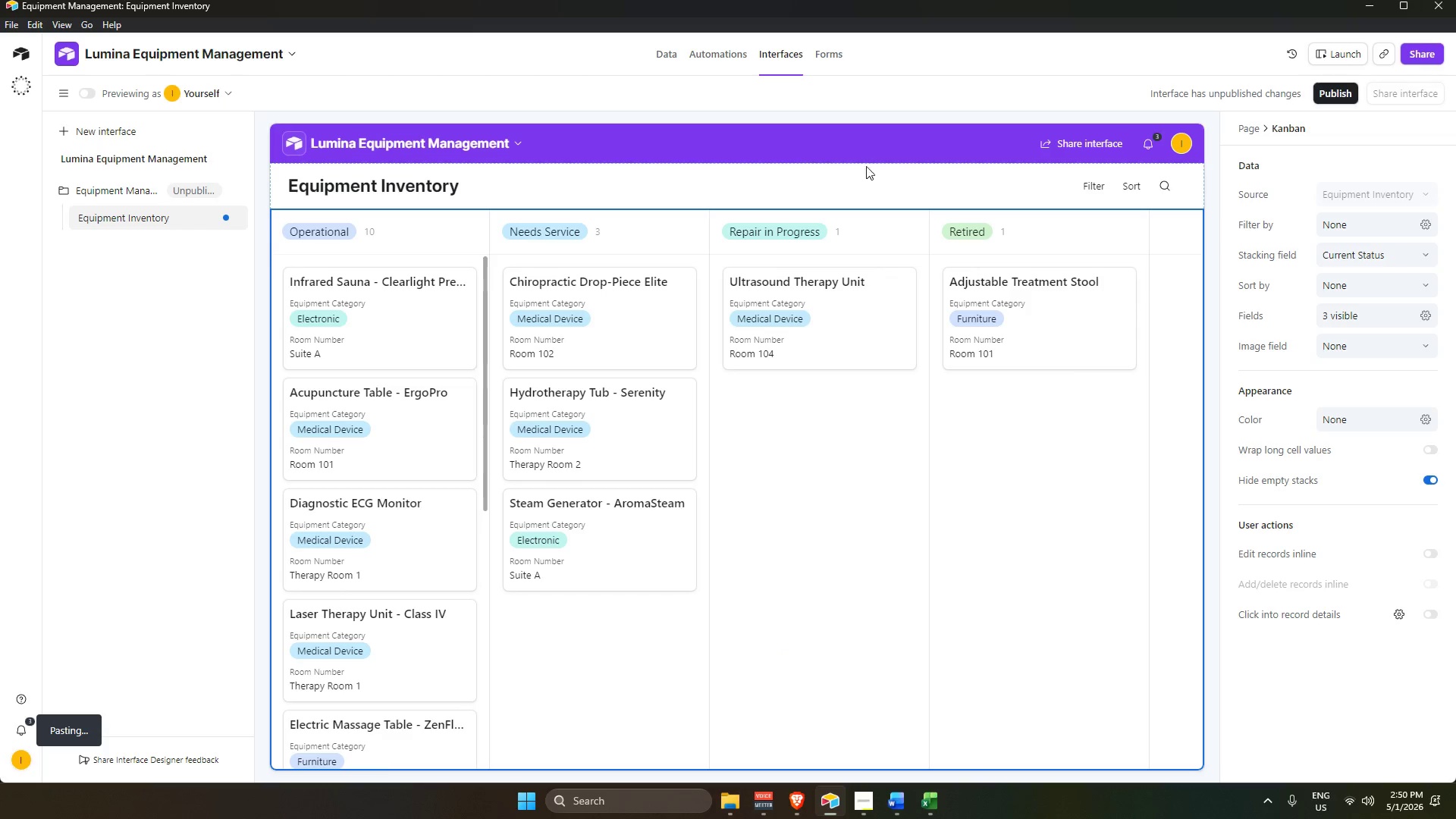 
scroll: coordinate [853, 468], scroll_direction: down, amount: 3.0
 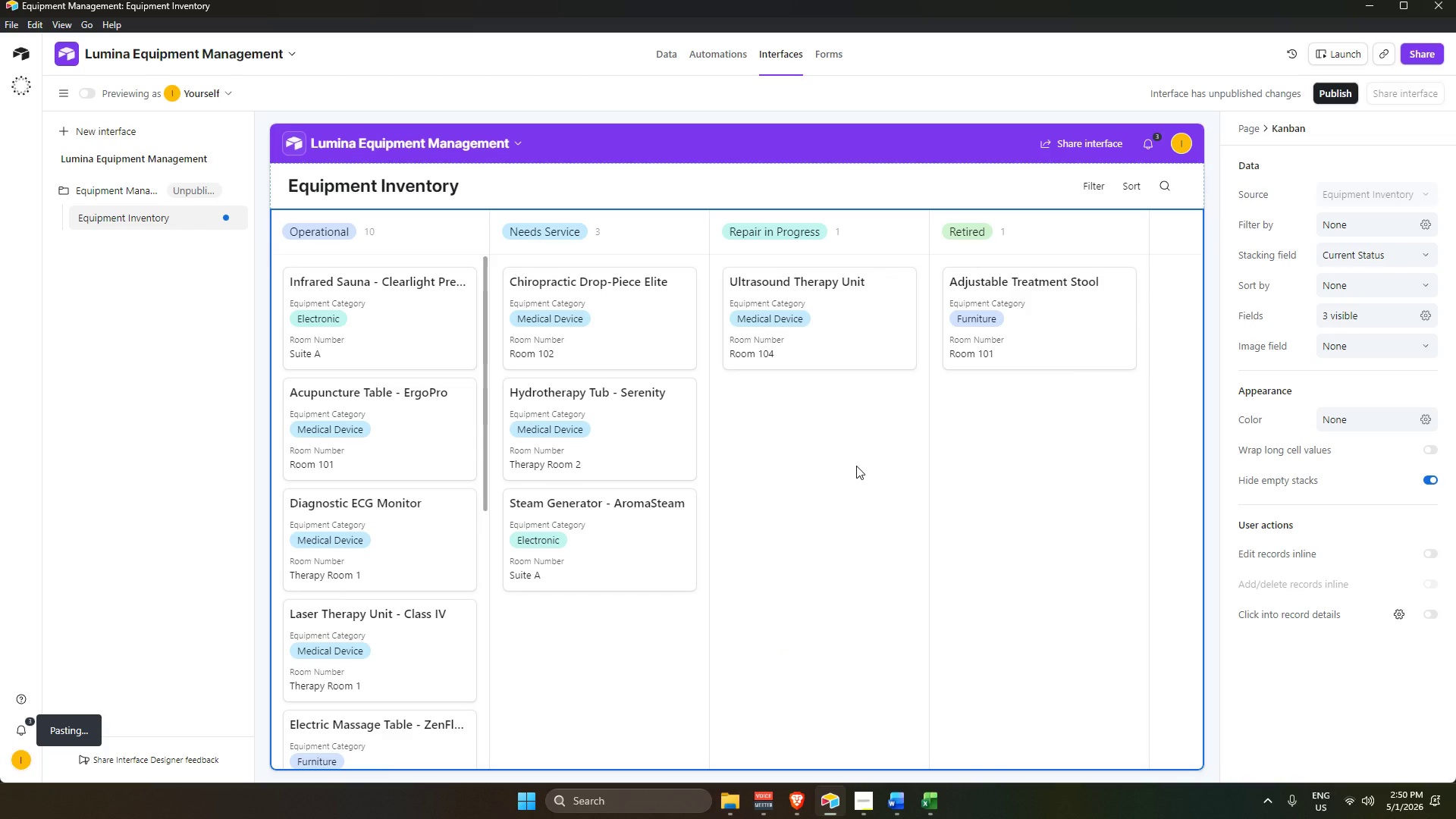 
left_click([864, 180])
 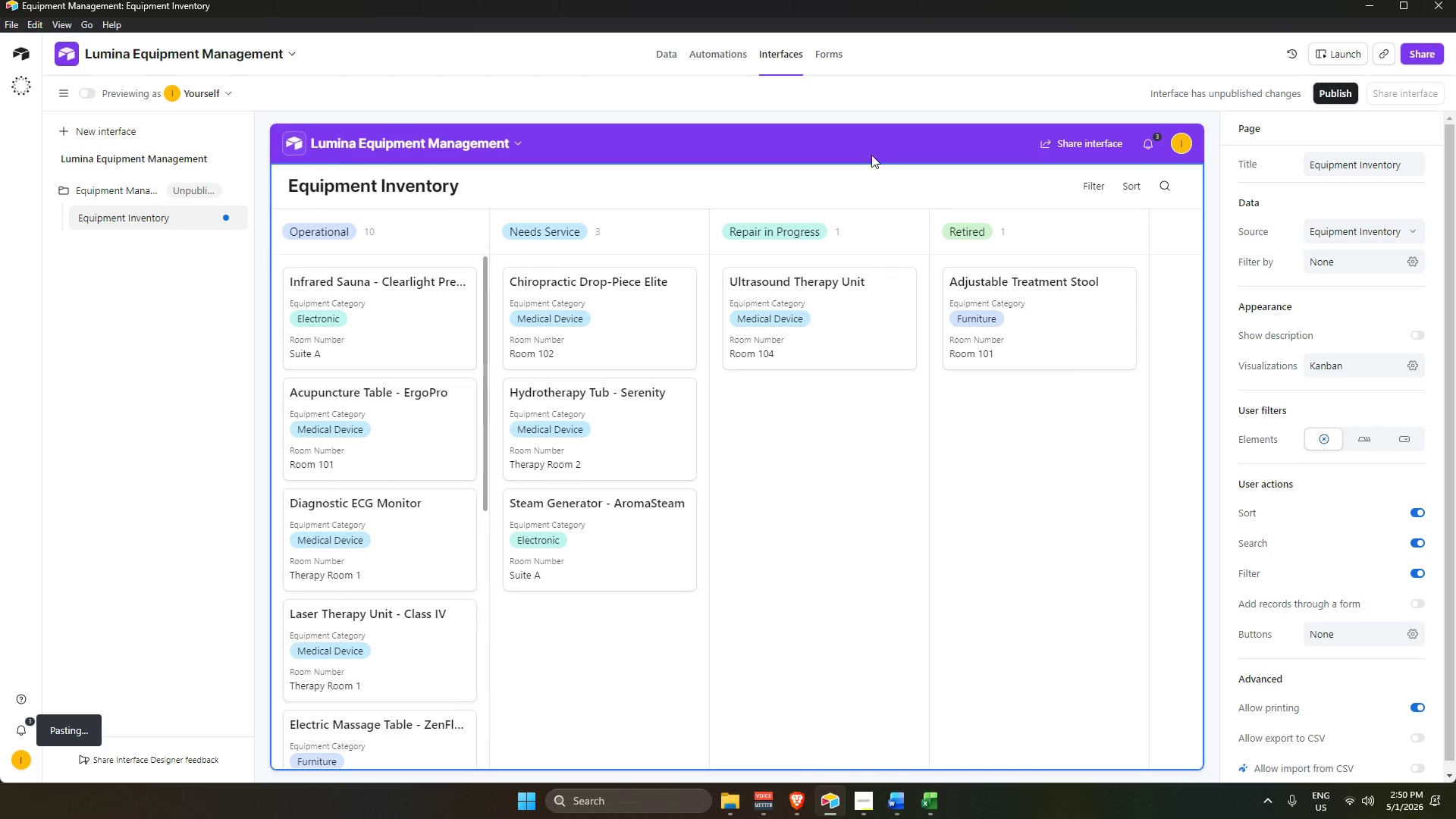 
left_click([877, 146])
 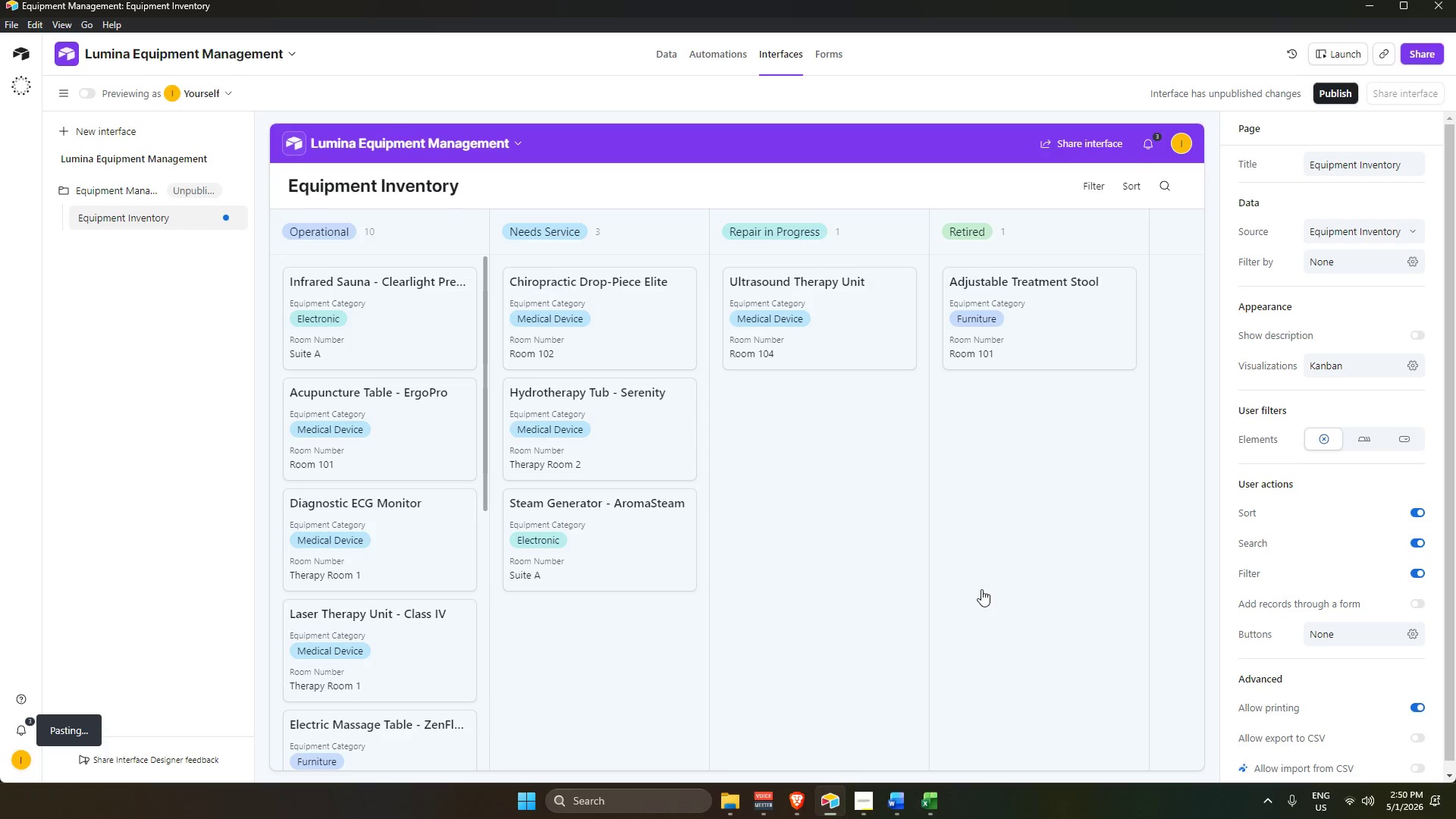 
left_click([981, 588])
 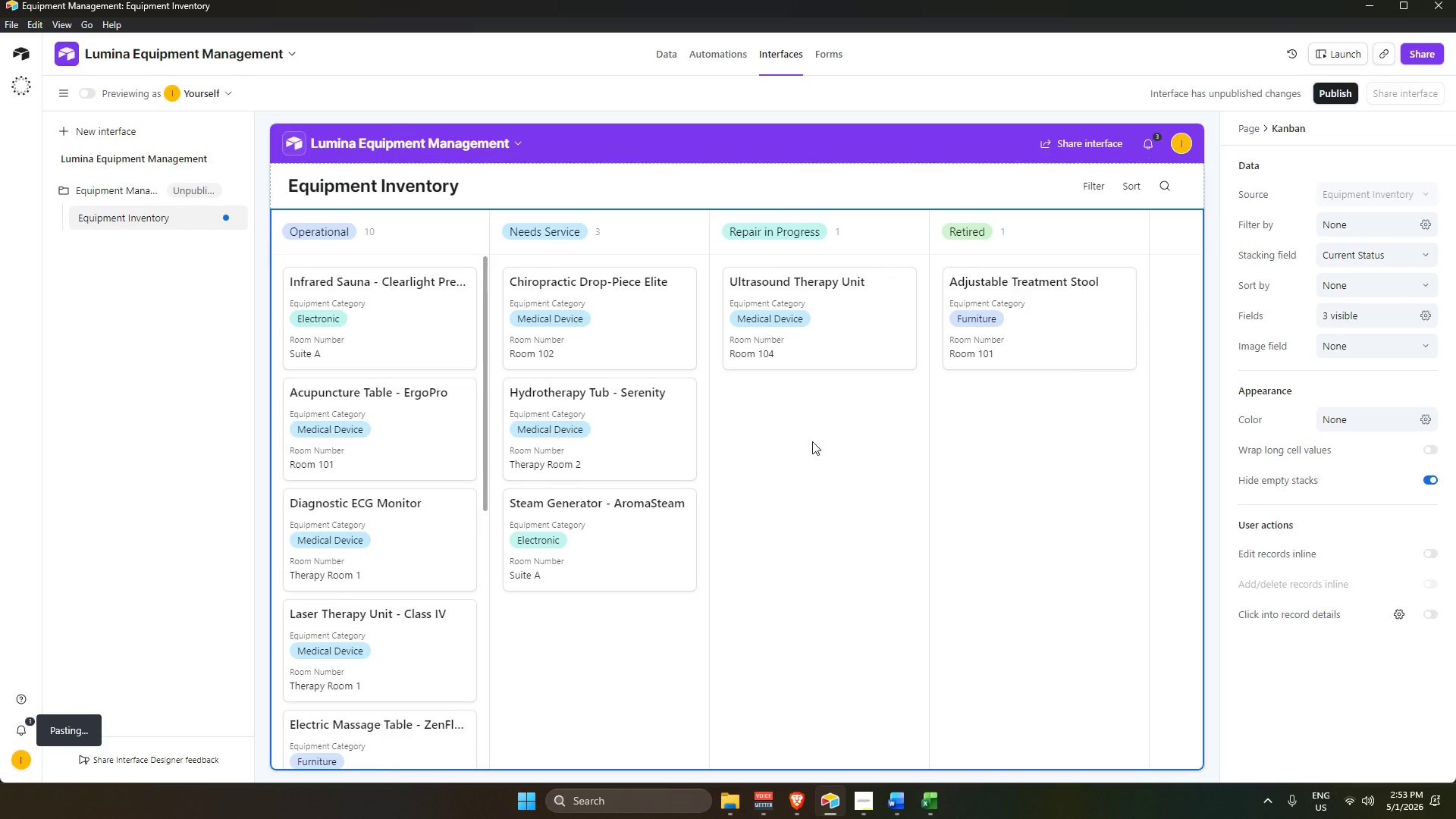 
wait(169.98)
 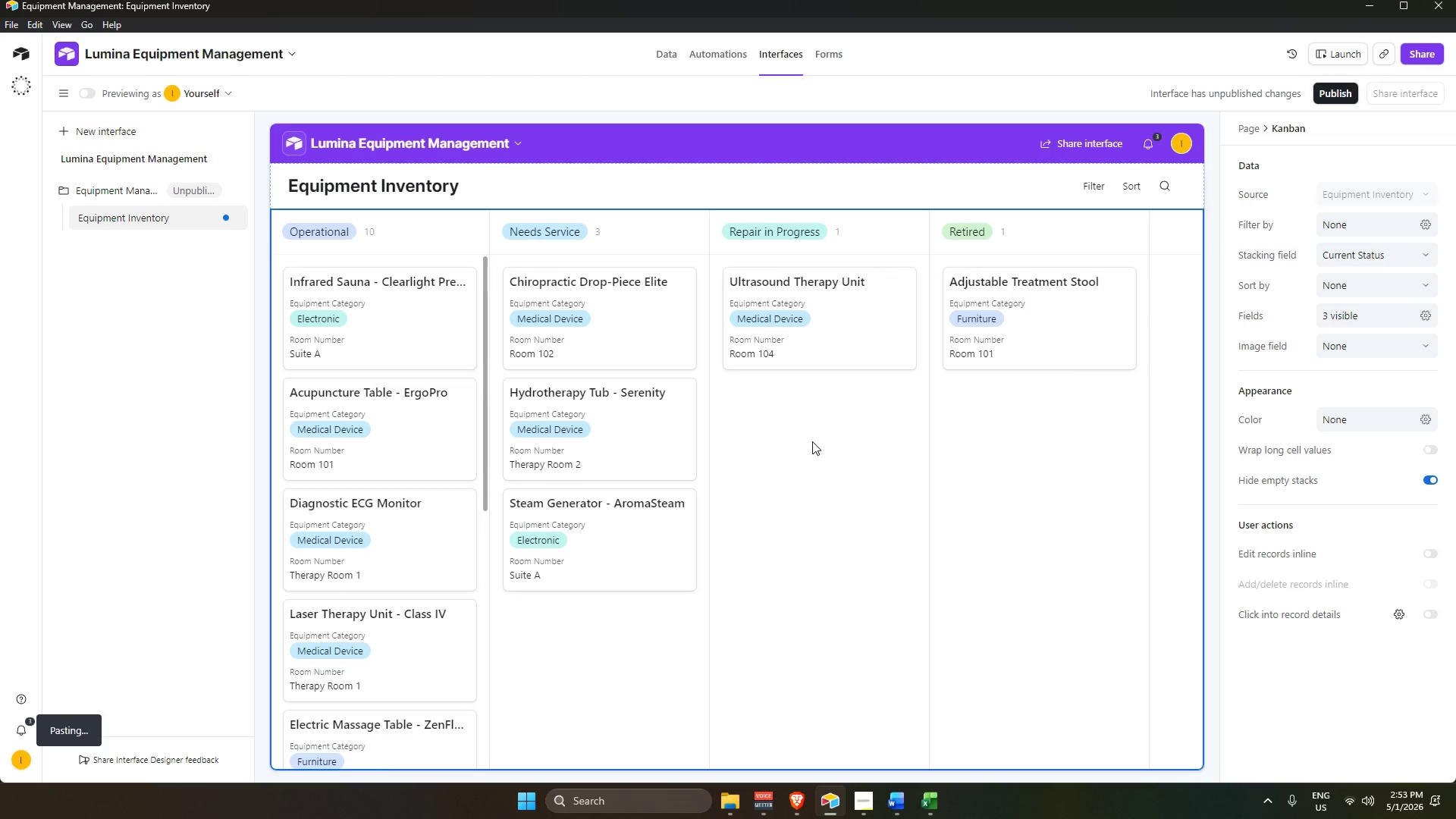 
left_click([758, 805])
 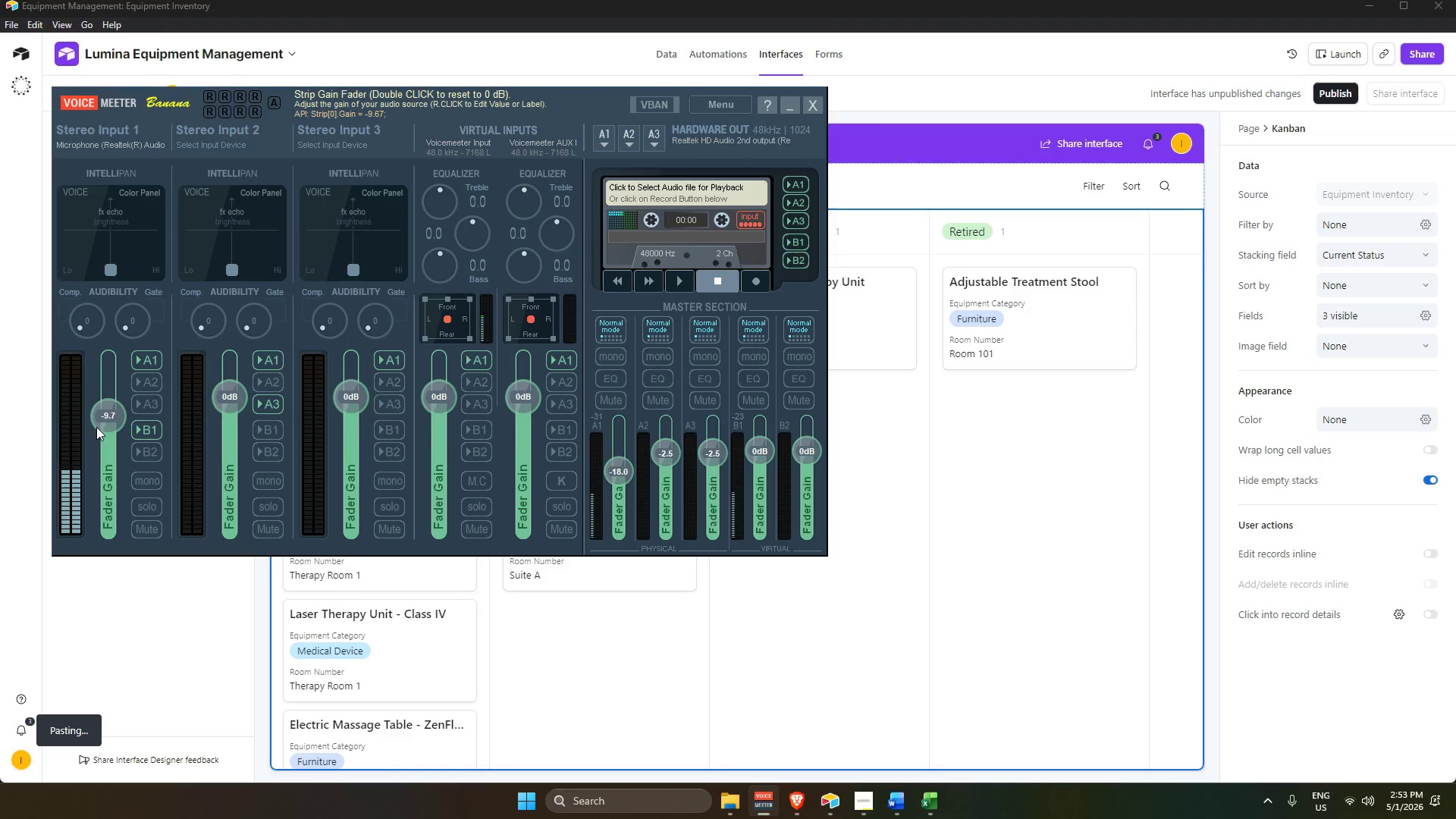 
left_click_drag(start_coordinate=[104, 415], to_coordinate=[127, 575])
 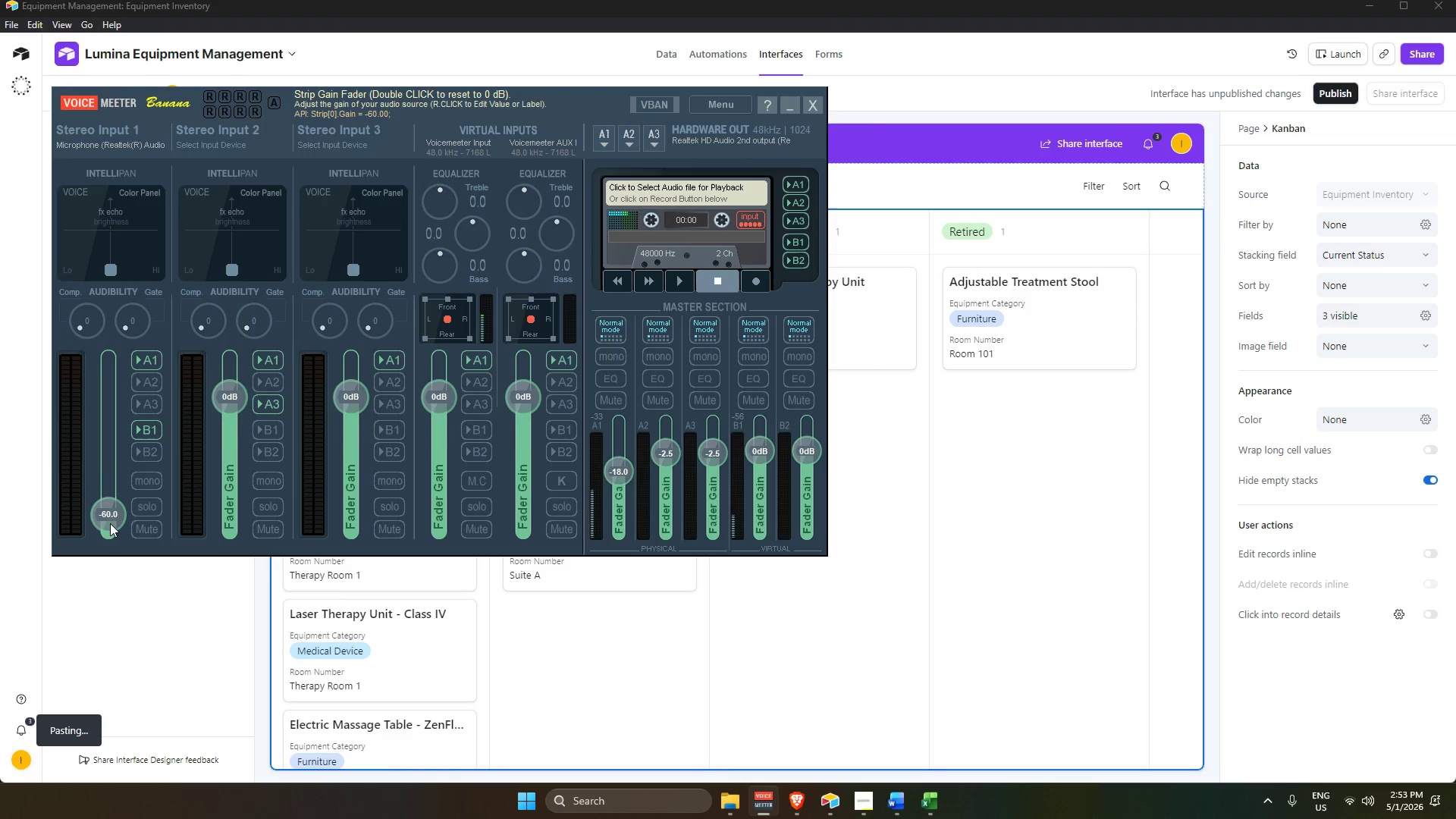 
left_click_drag(start_coordinate=[110, 523], to_coordinate=[100, 426])
 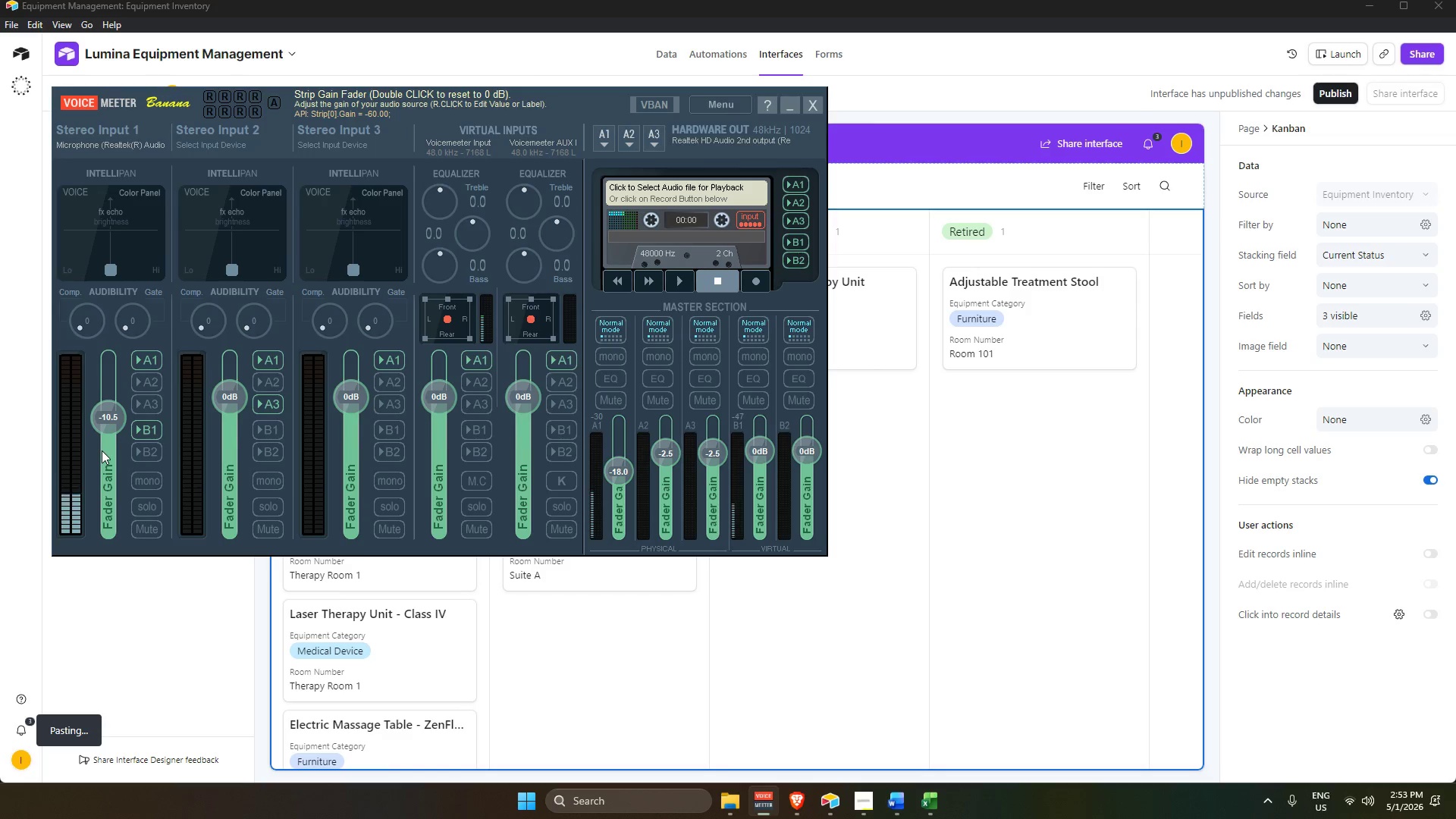 
wait(44.2)
 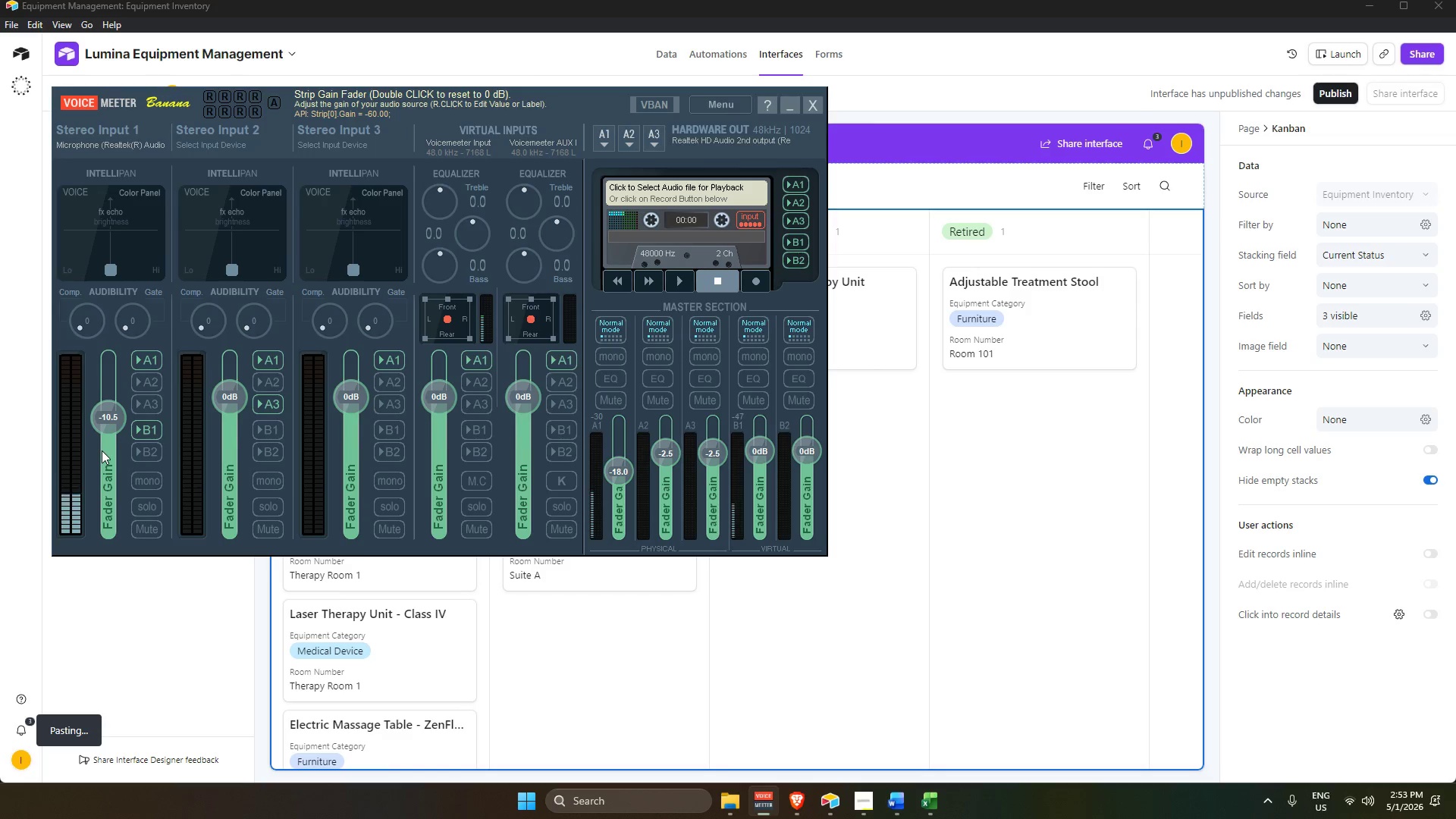 
scroll: coordinate [795, 466], scroll_direction: down, amount: 3.0
 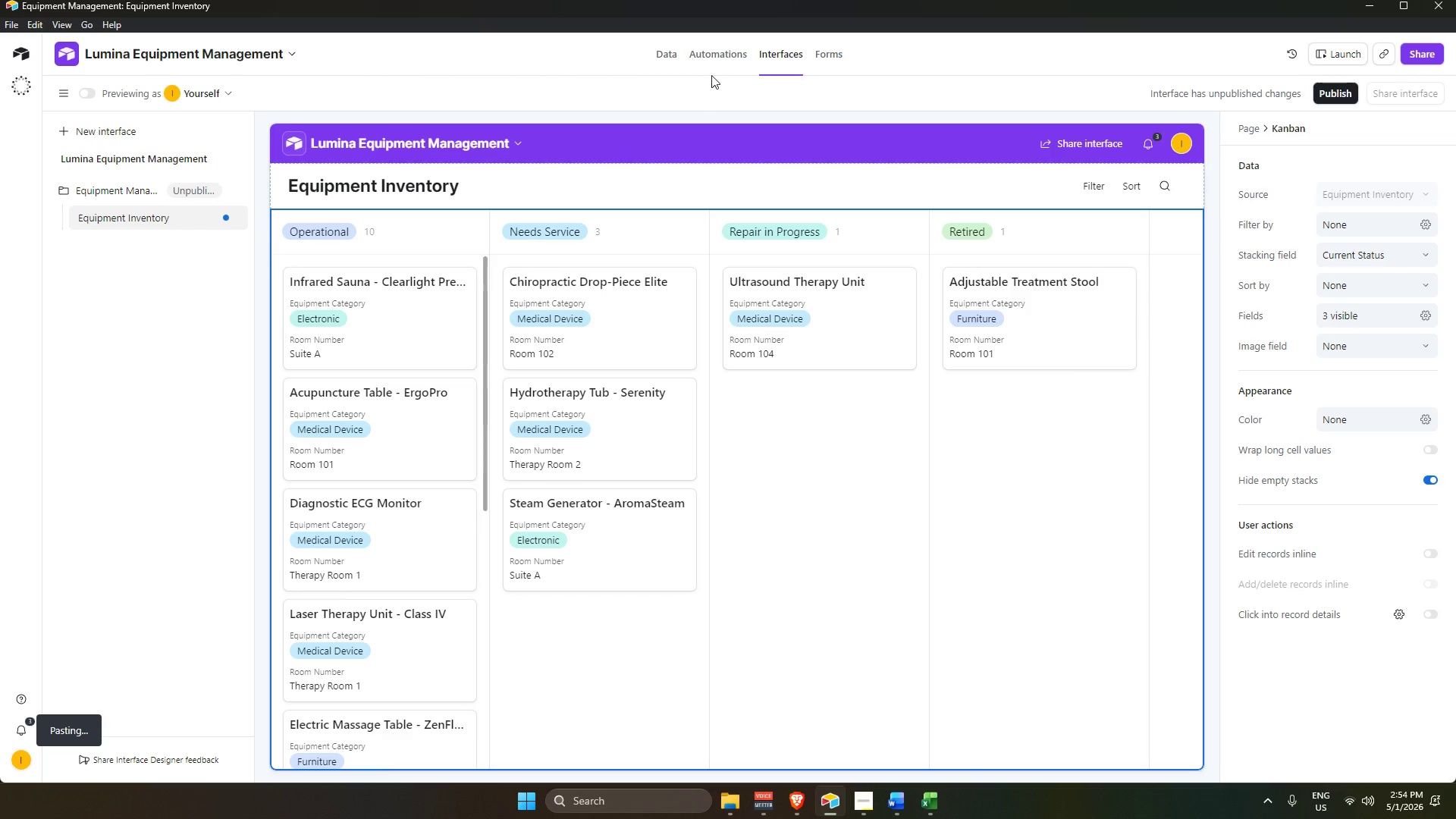 
left_click([718, 62])
 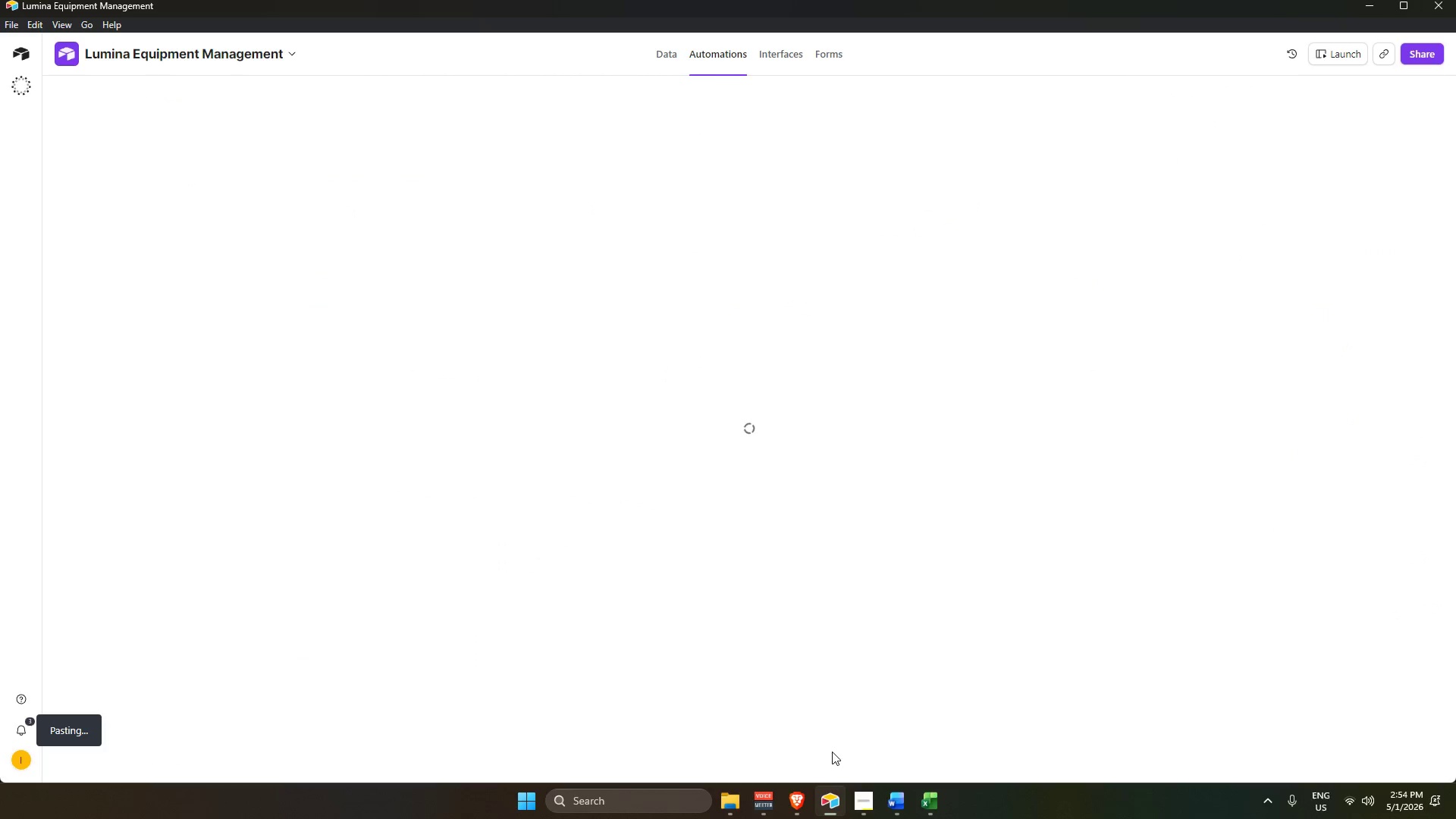 
left_click([865, 816])